 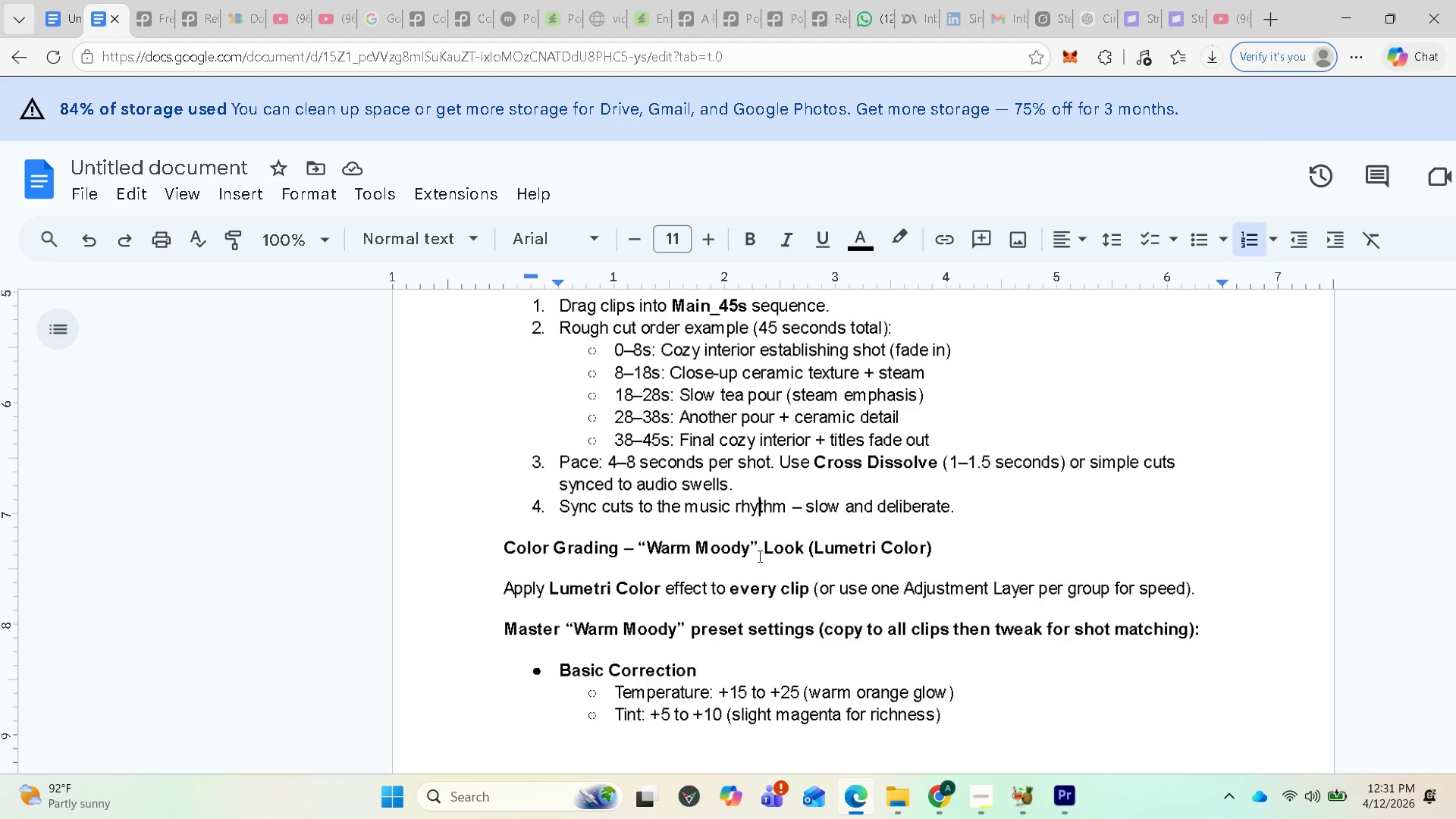 
scroll: coordinate [753, 596], scroll_direction: up, amount: 2.0
 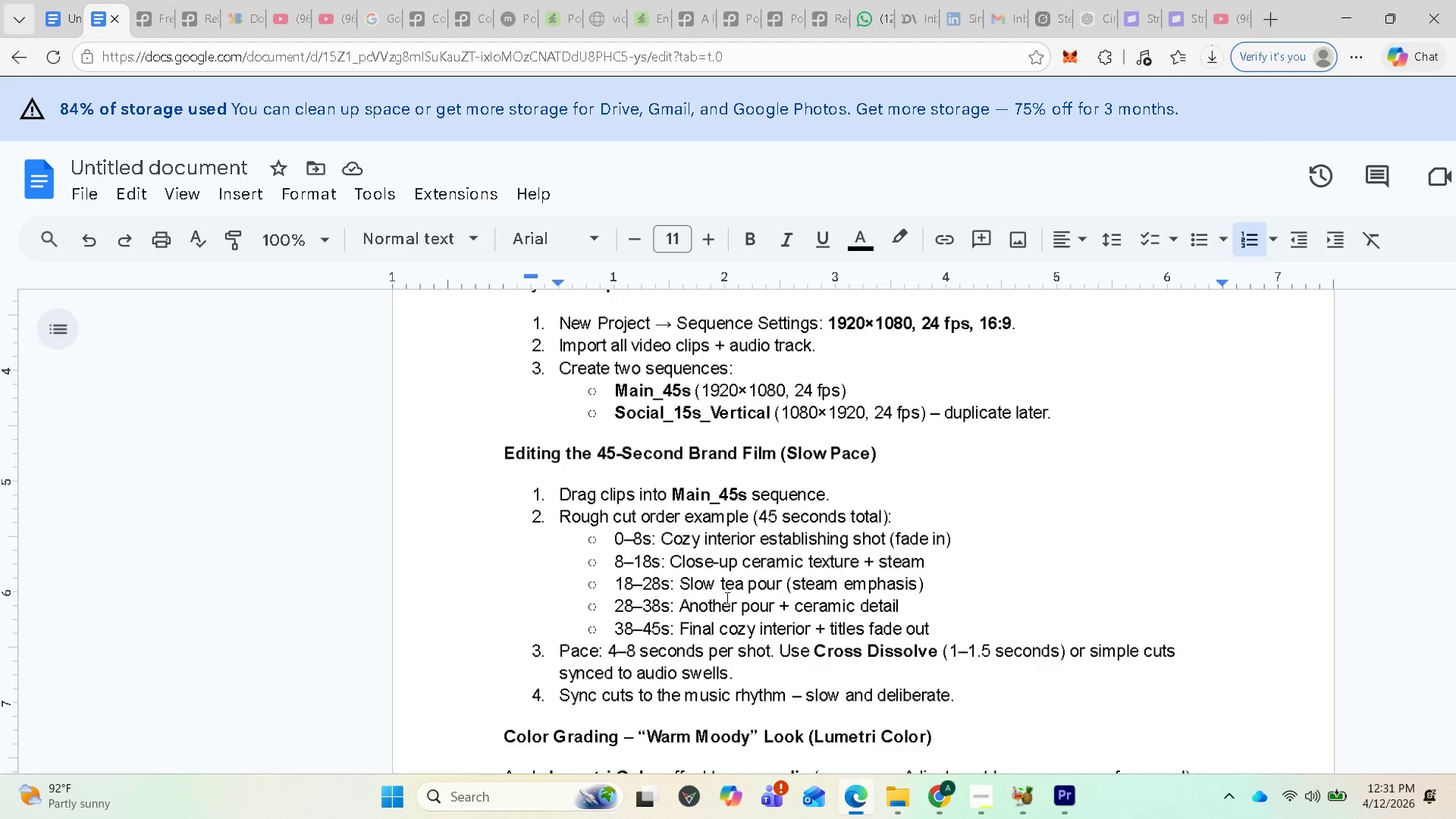 
wait(5.29)
 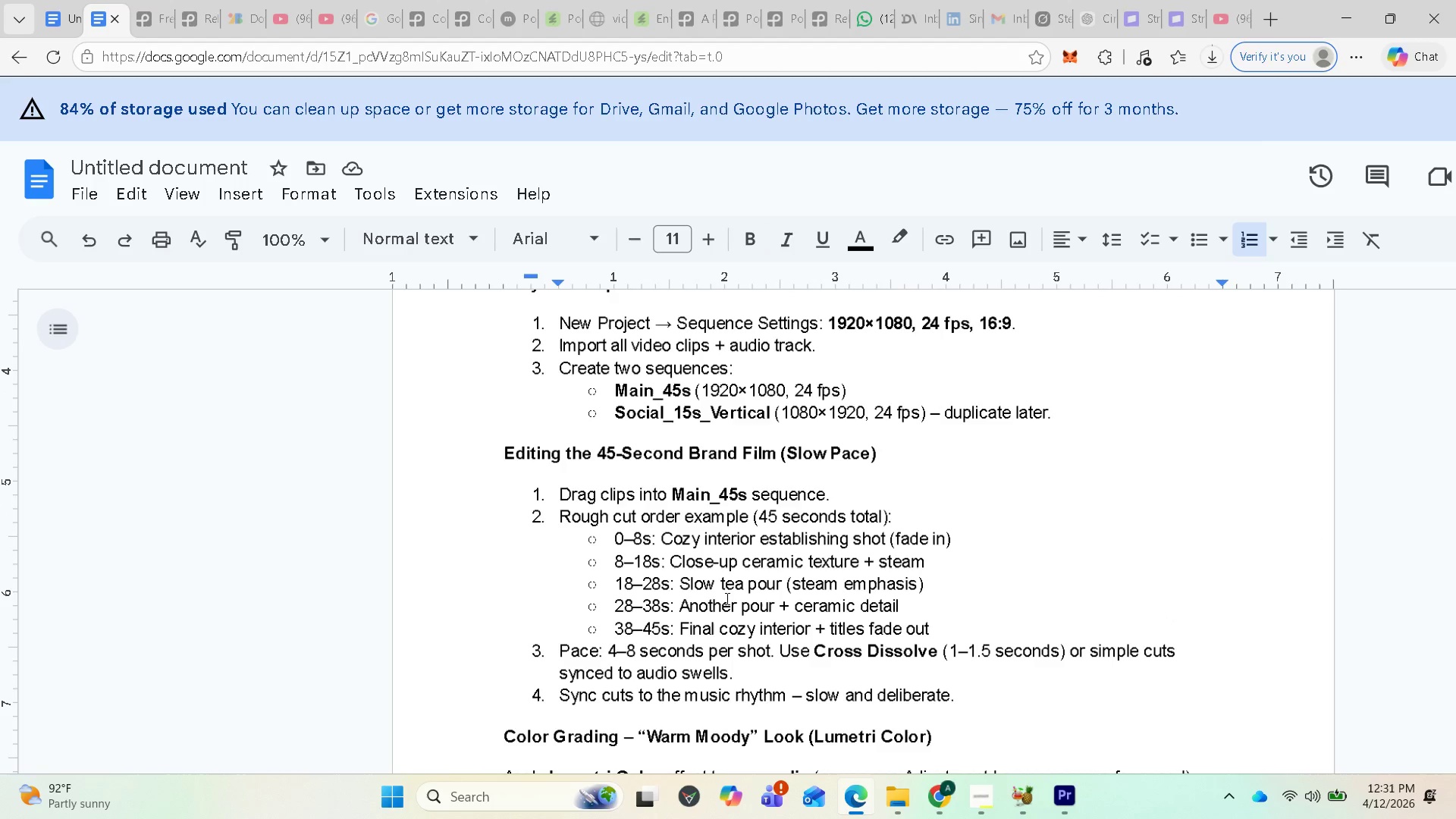 
scroll: coordinate [740, 605], scroll_direction: down, amount: 9.0
 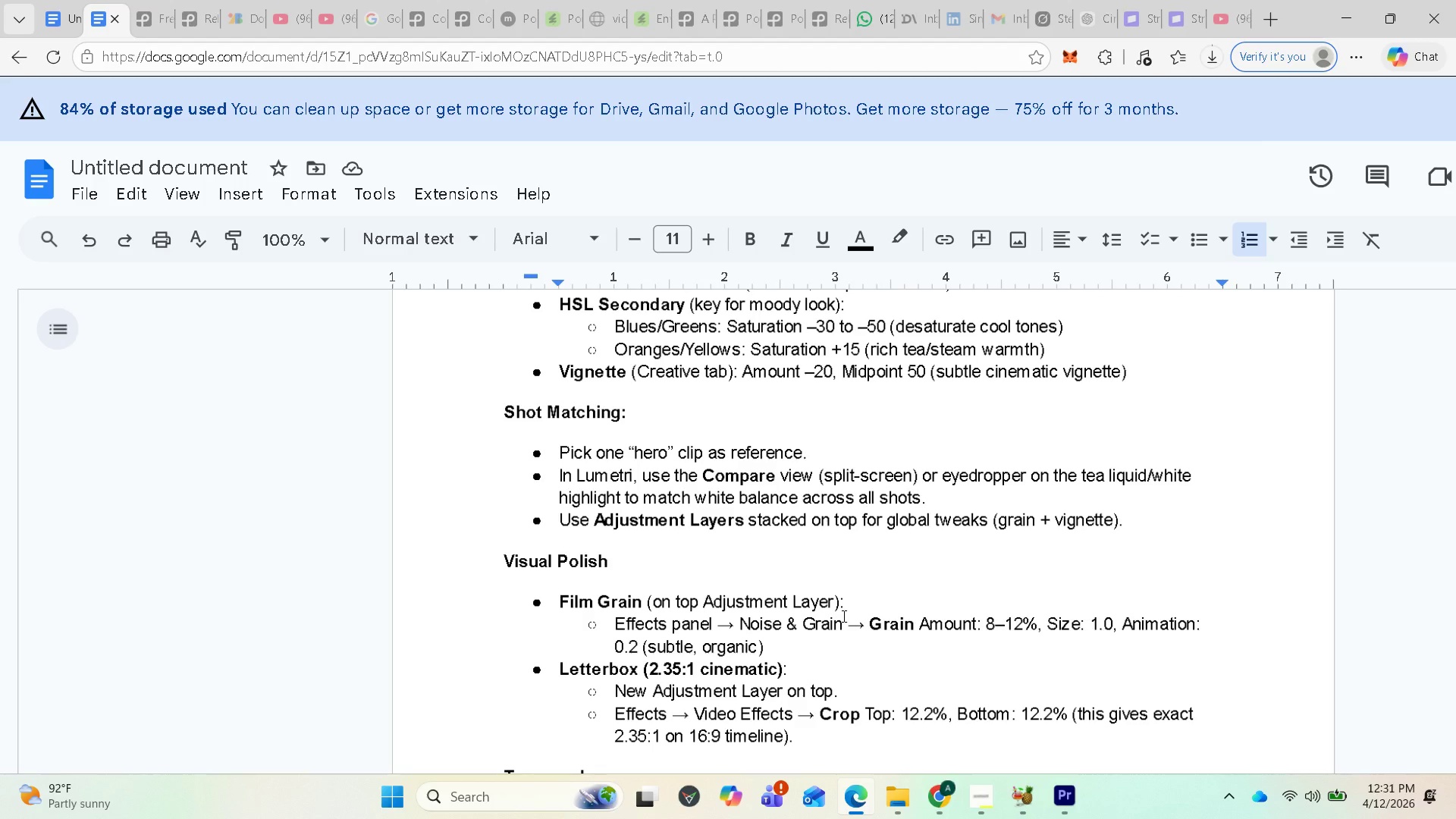 
wait(15.91)
 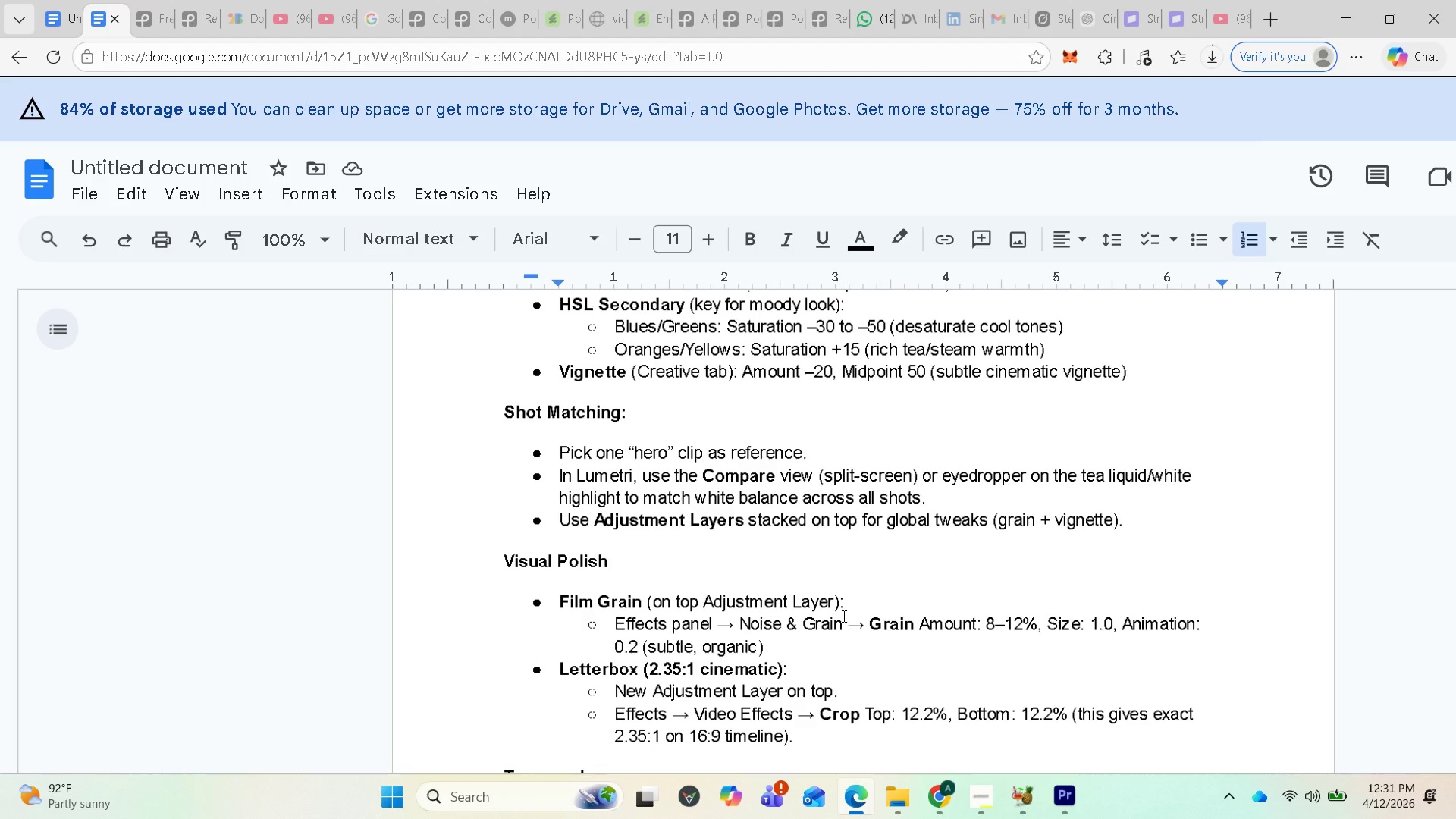 
scroll: coordinate [735, 657], scroll_direction: down, amount: 1.0
 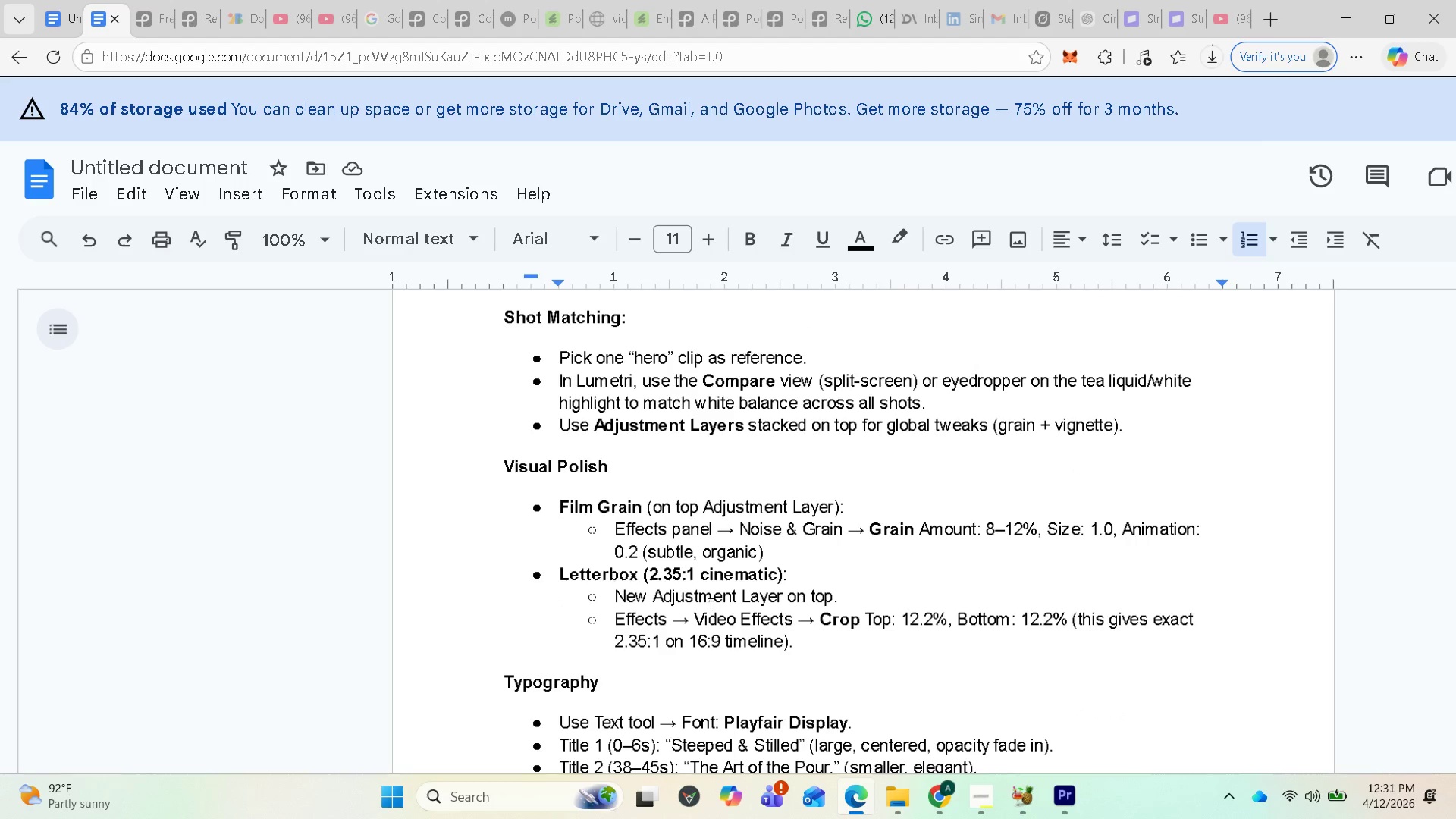 
scroll: coordinate [662, 482], scroll_direction: up, amount: 7.0
 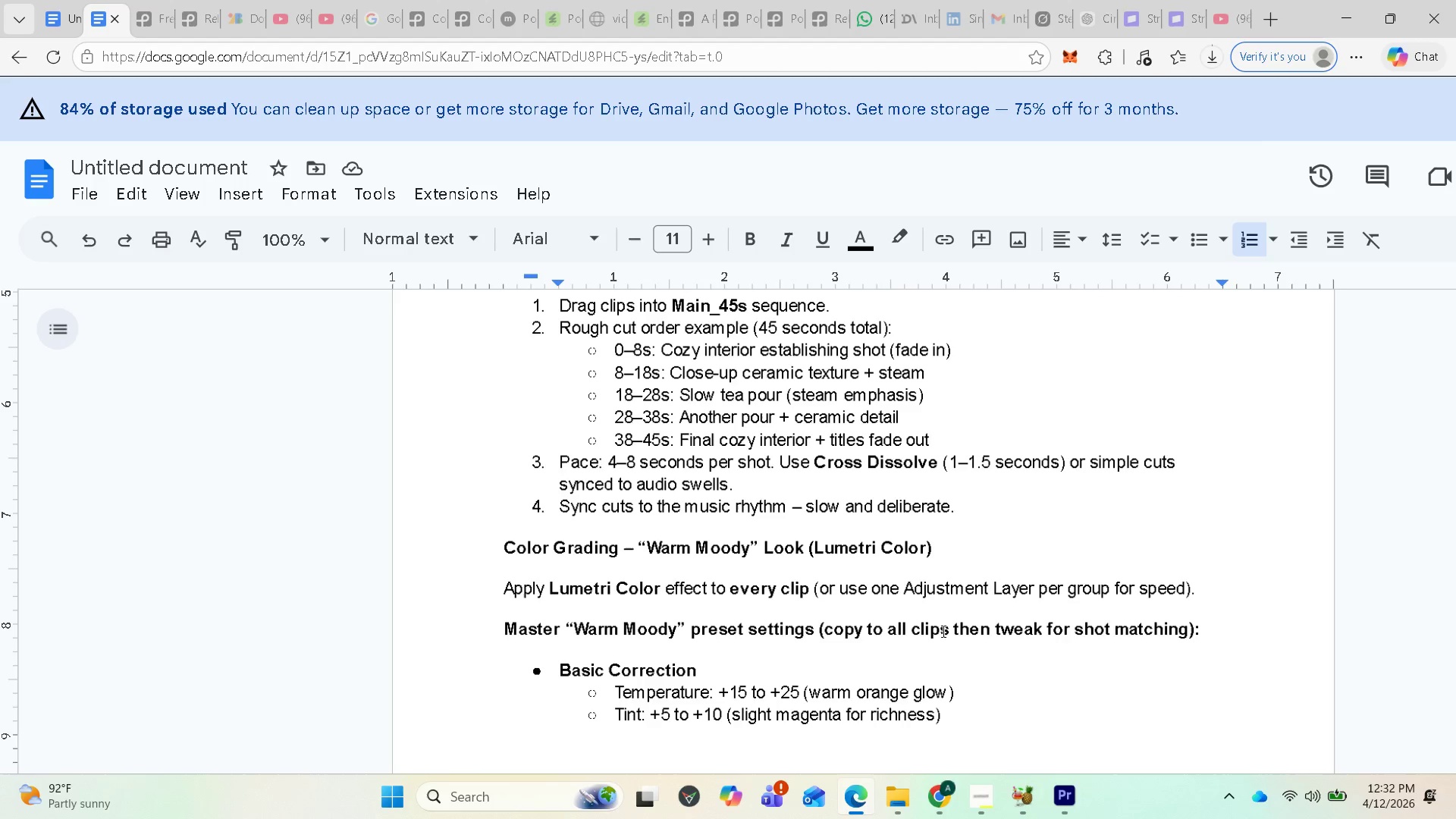 
wait(6.25)
 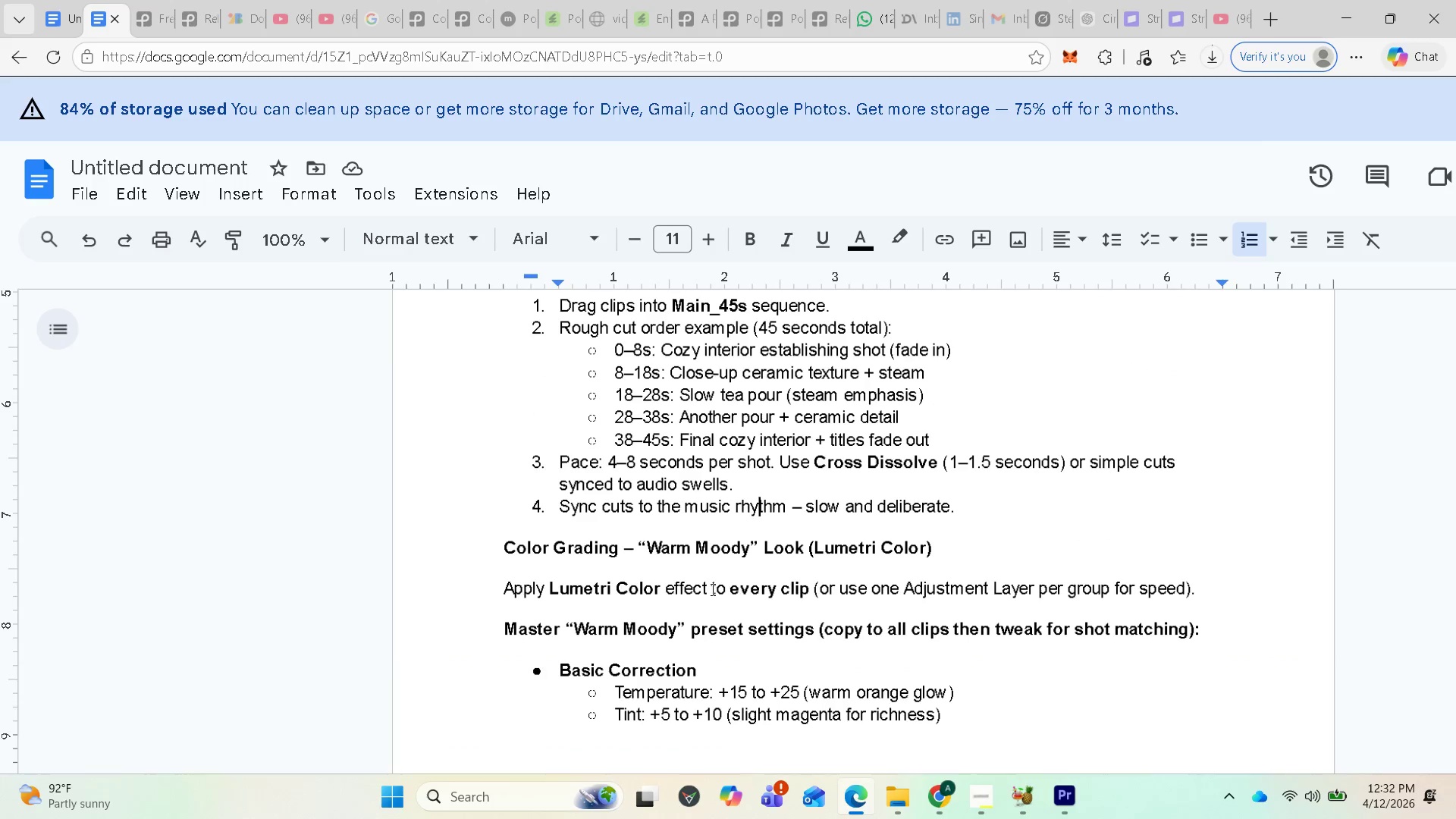 
left_click([1072, 809])
 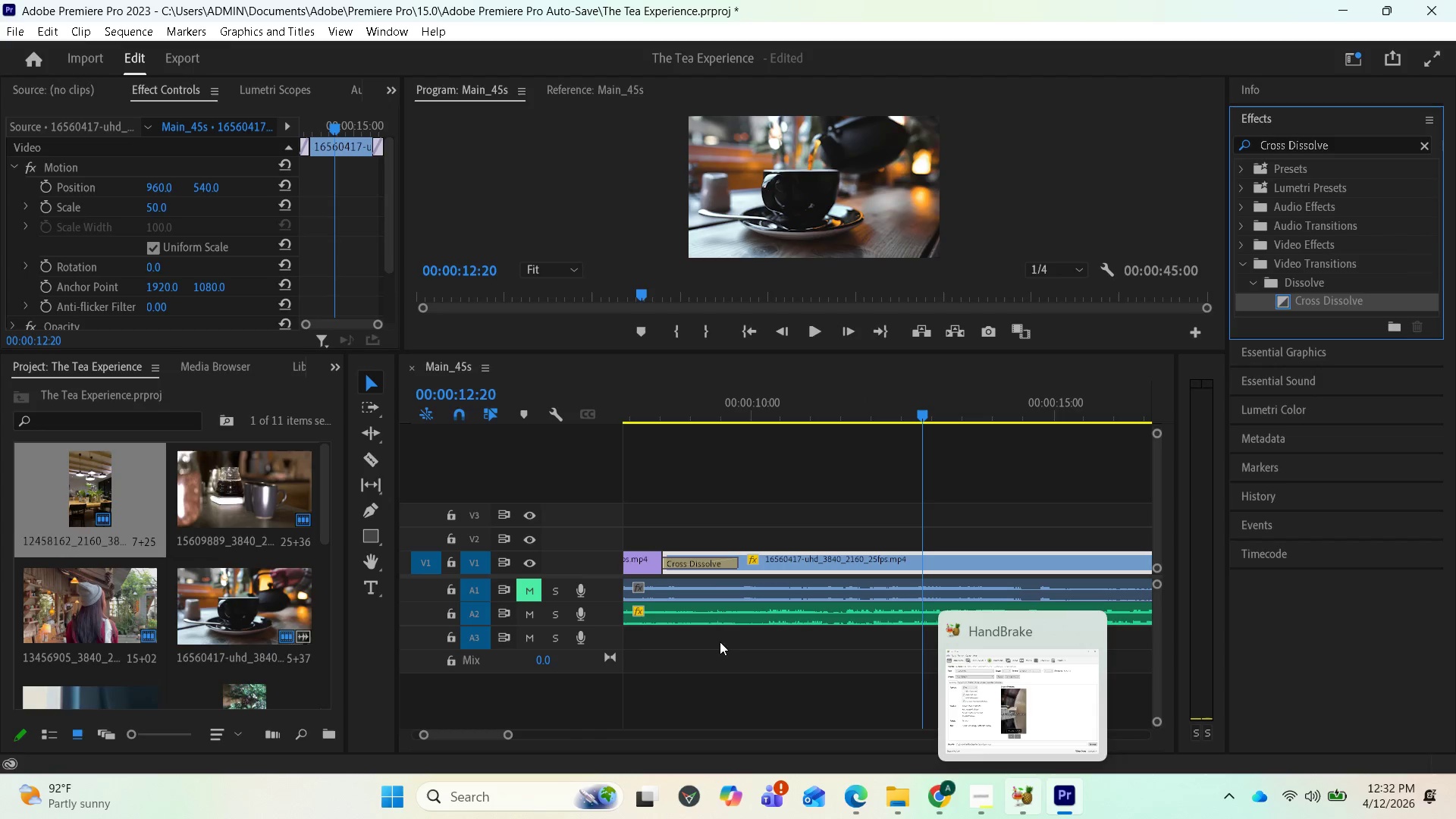 
scroll: coordinate [614, 524], scroll_direction: up, amount: 26.0
 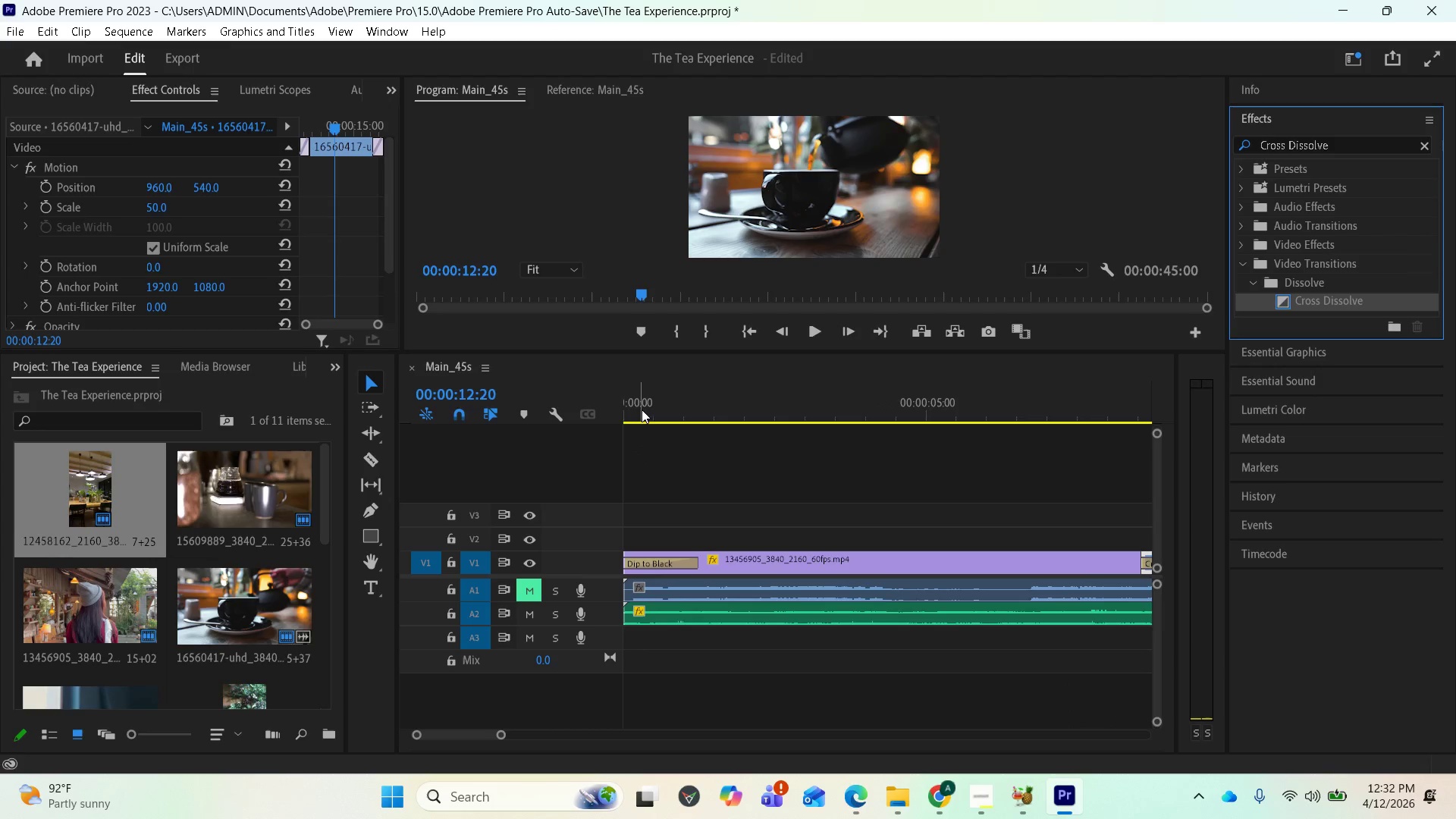 
left_click([642, 406])
 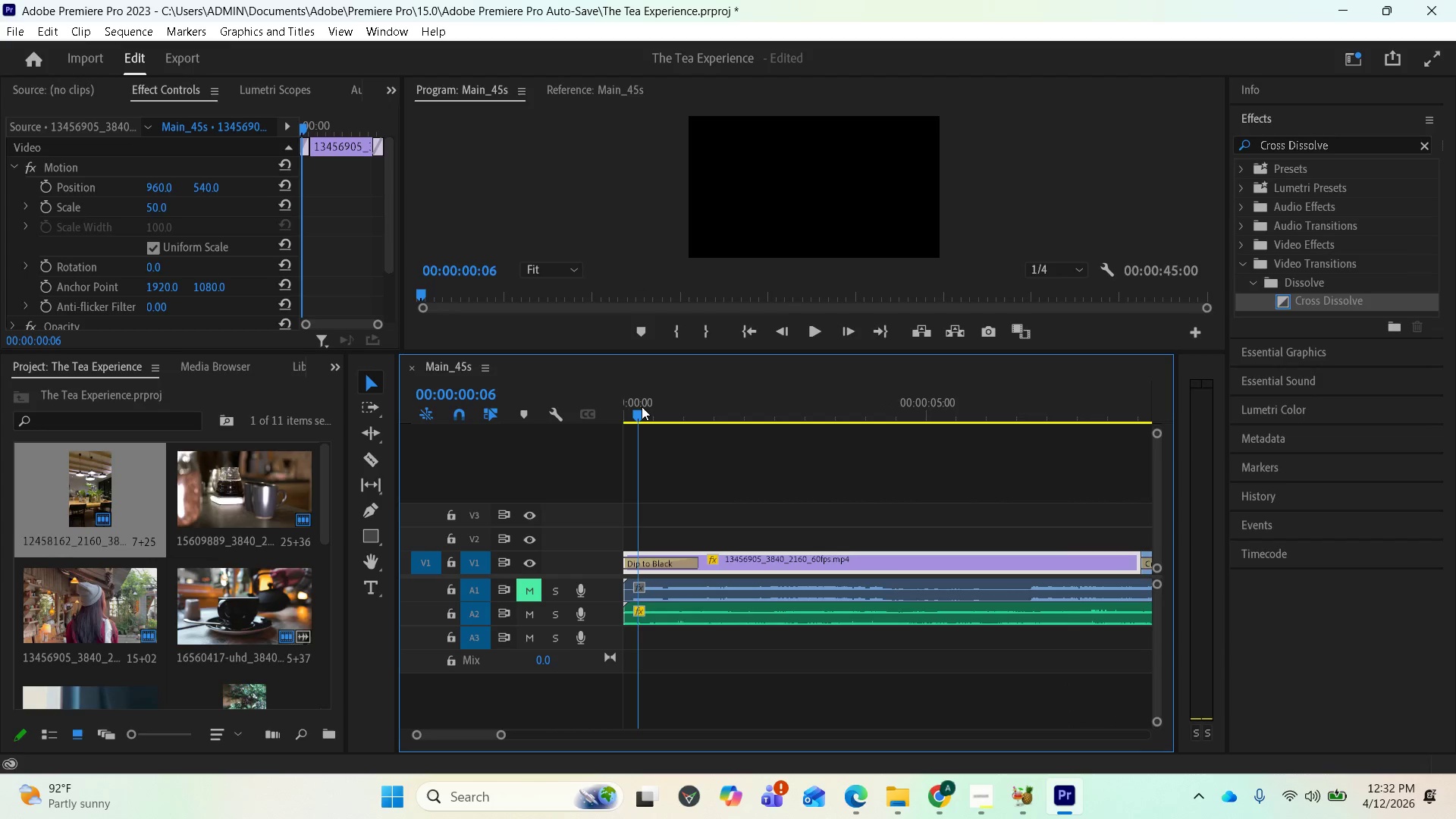 
left_click_drag(start_coordinate=[642, 406], to_coordinate=[613, 412])
 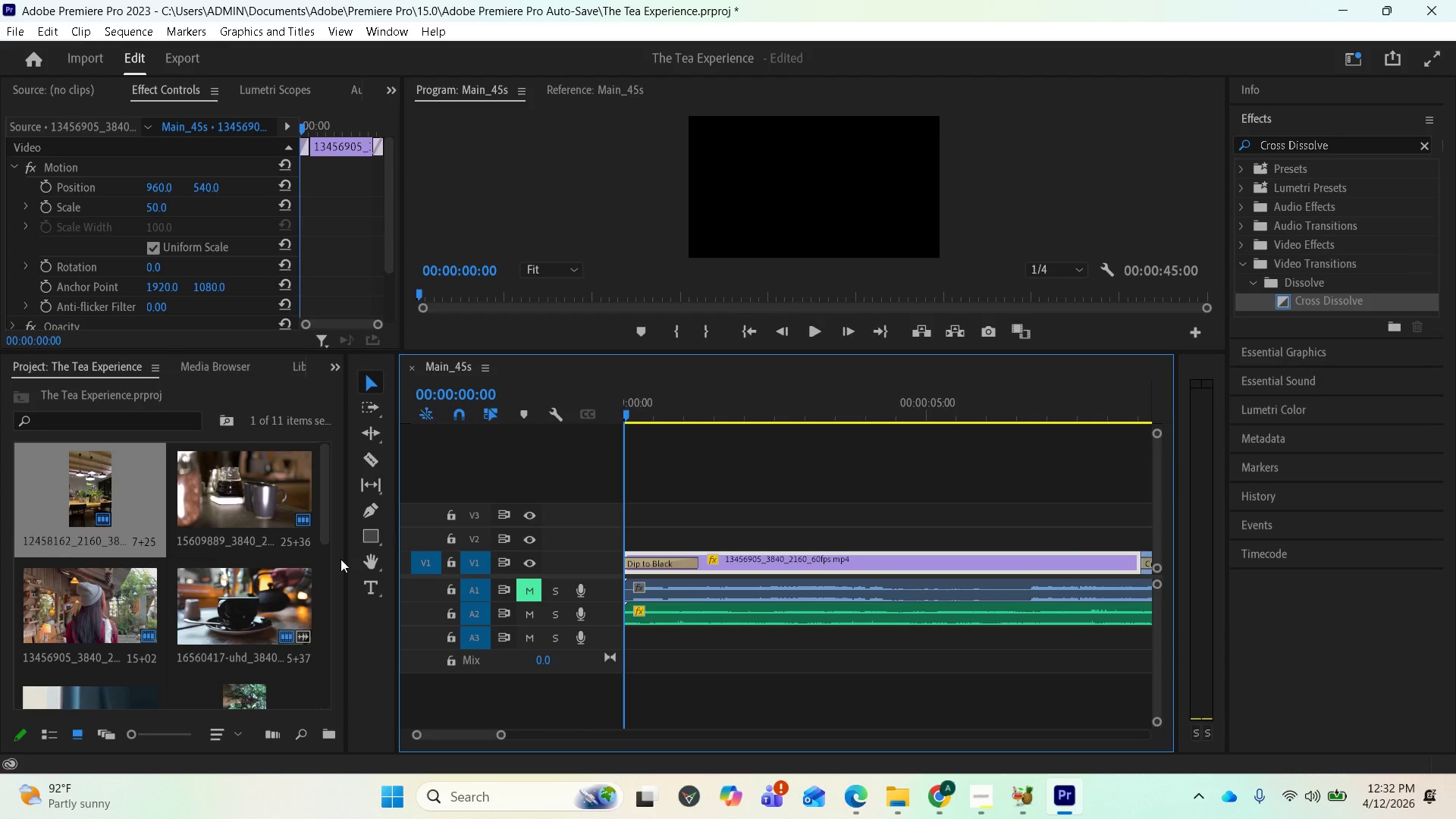 
scroll: coordinate [277, 613], scroll_direction: down, amount: 9.0
 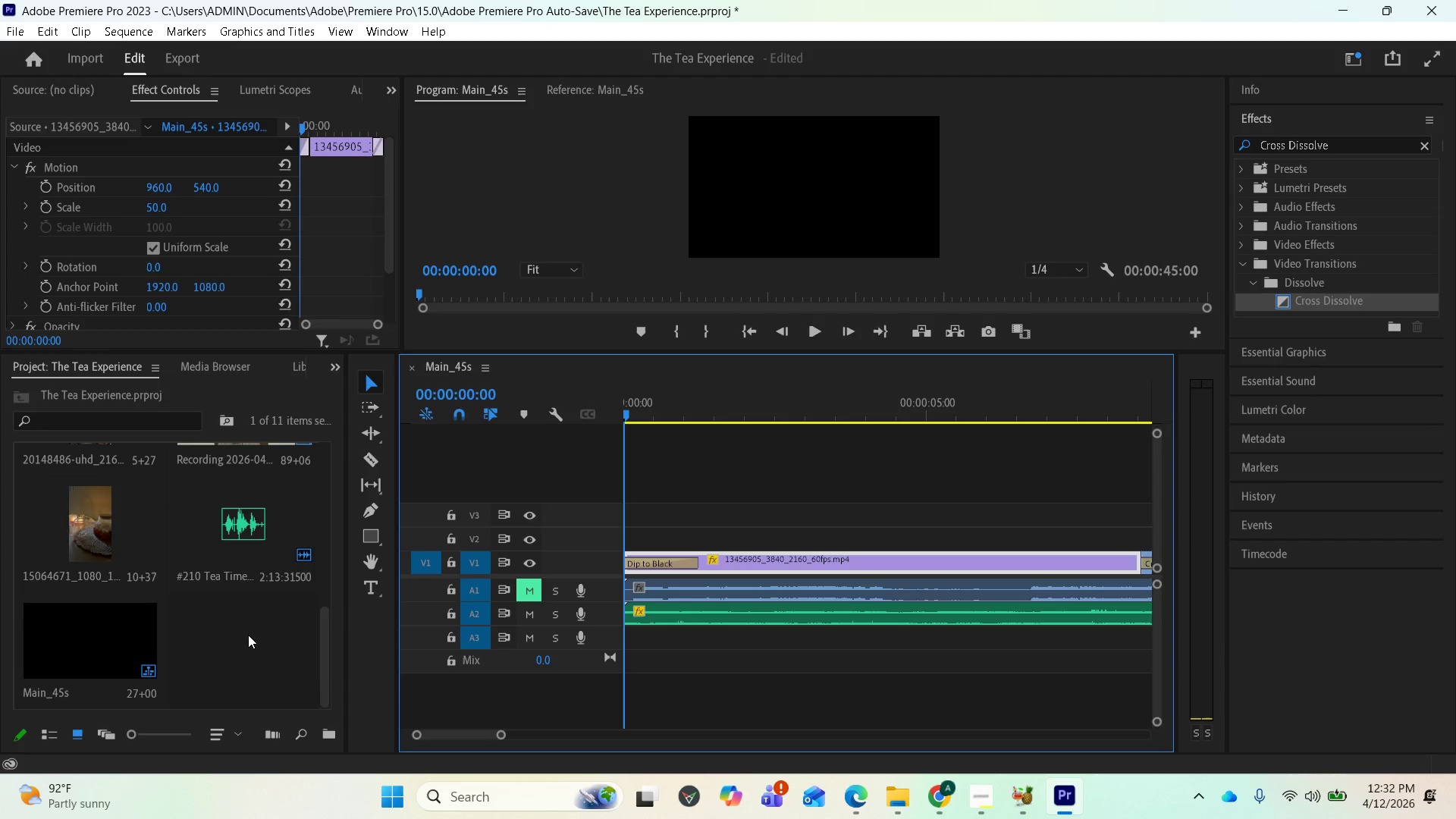 
right_click([246, 635])
 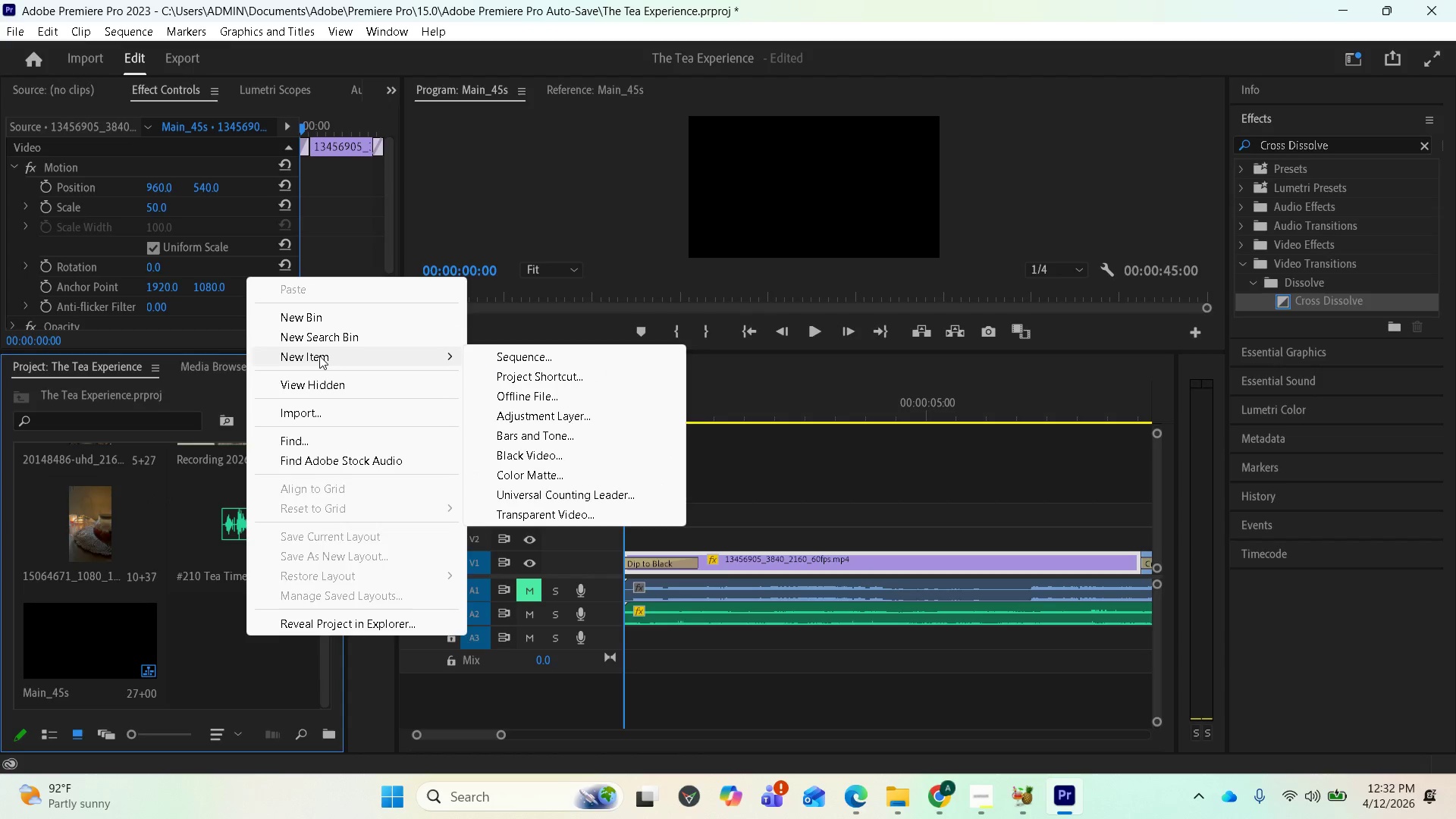 
wait(5.92)
 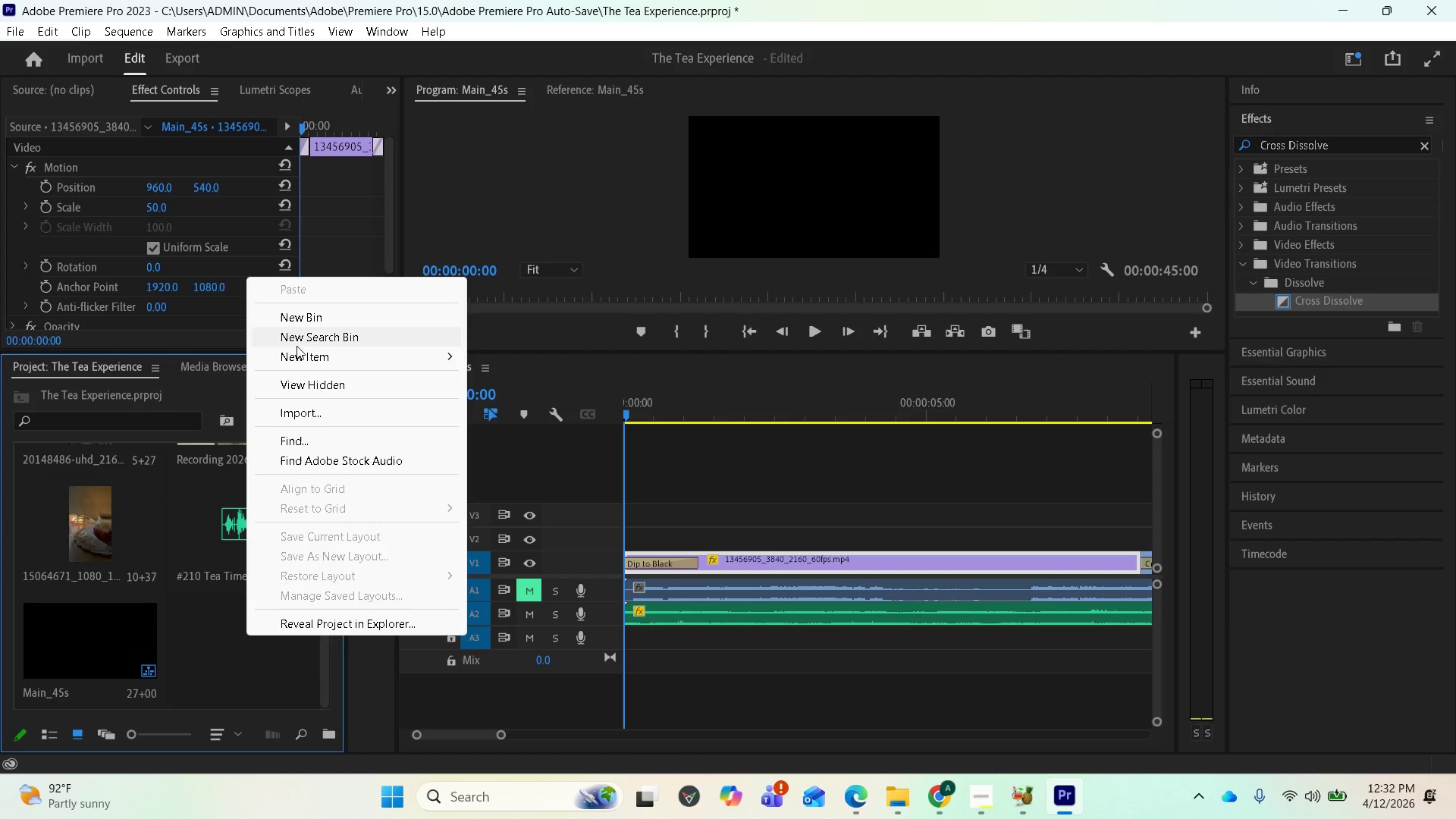 
left_click([519, 413])
 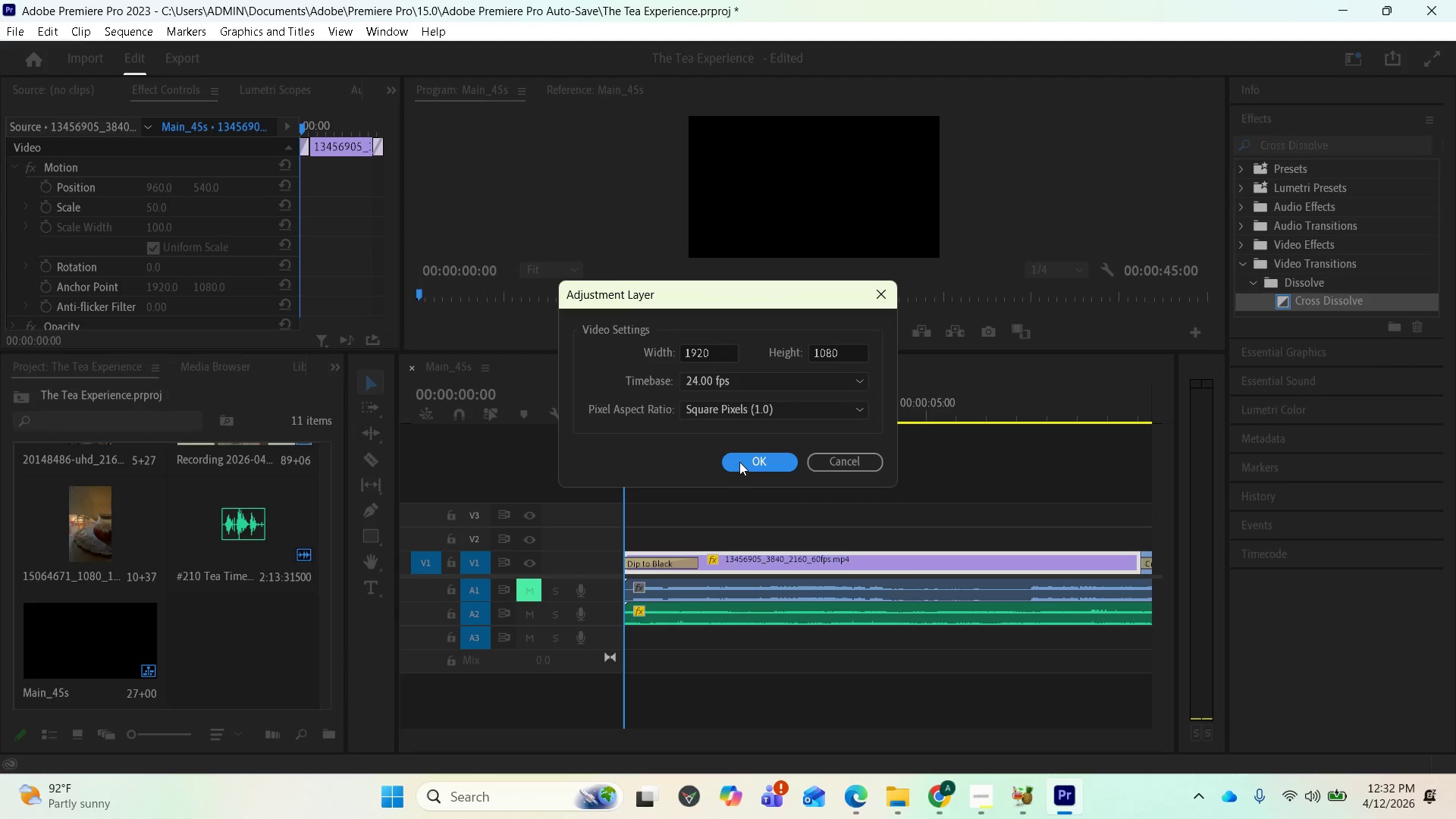 
wait(8.7)
 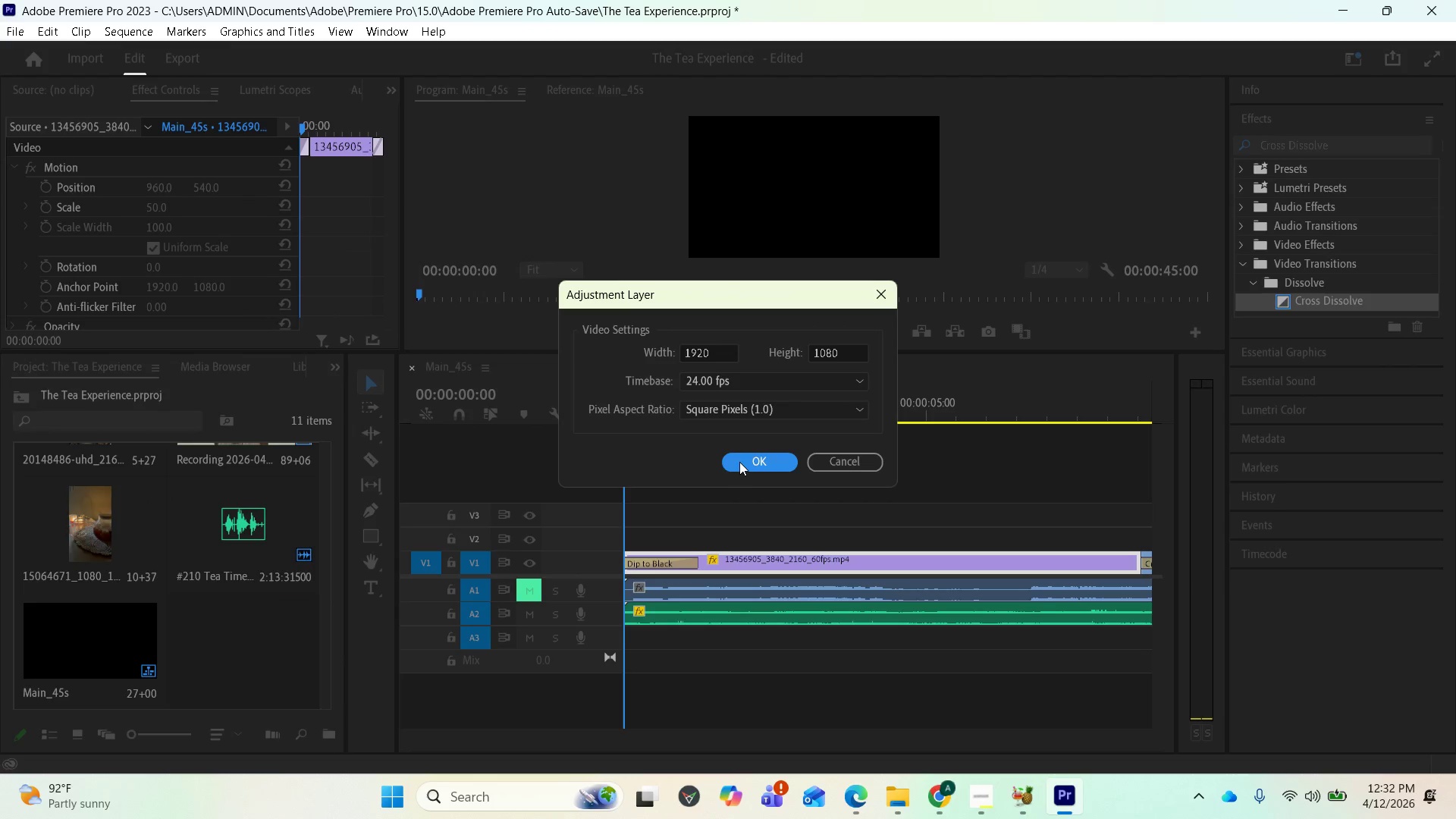 
left_click([739, 462])
 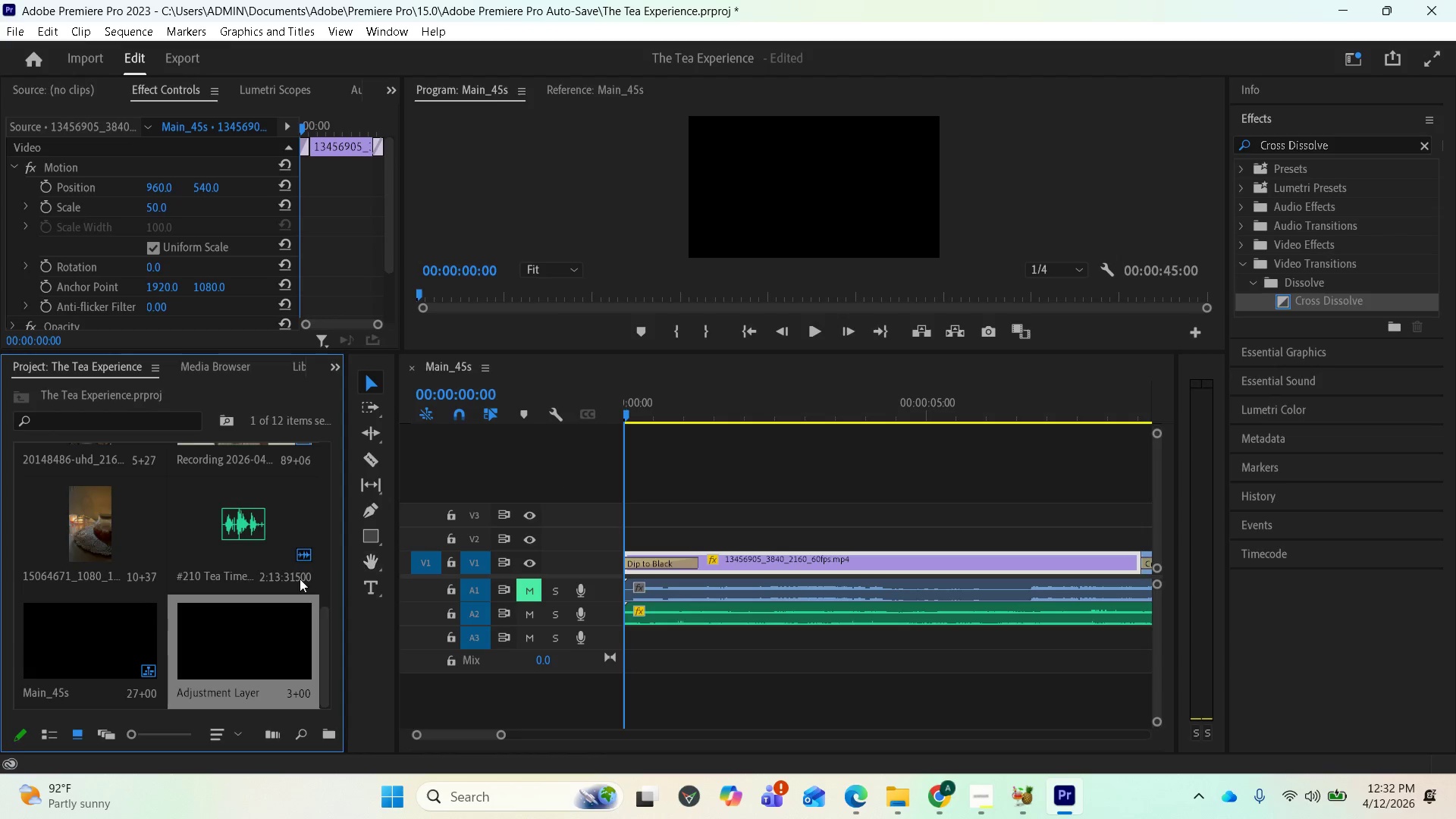 
scroll: coordinate [640, 531], scroll_direction: up, amount: 1.0
 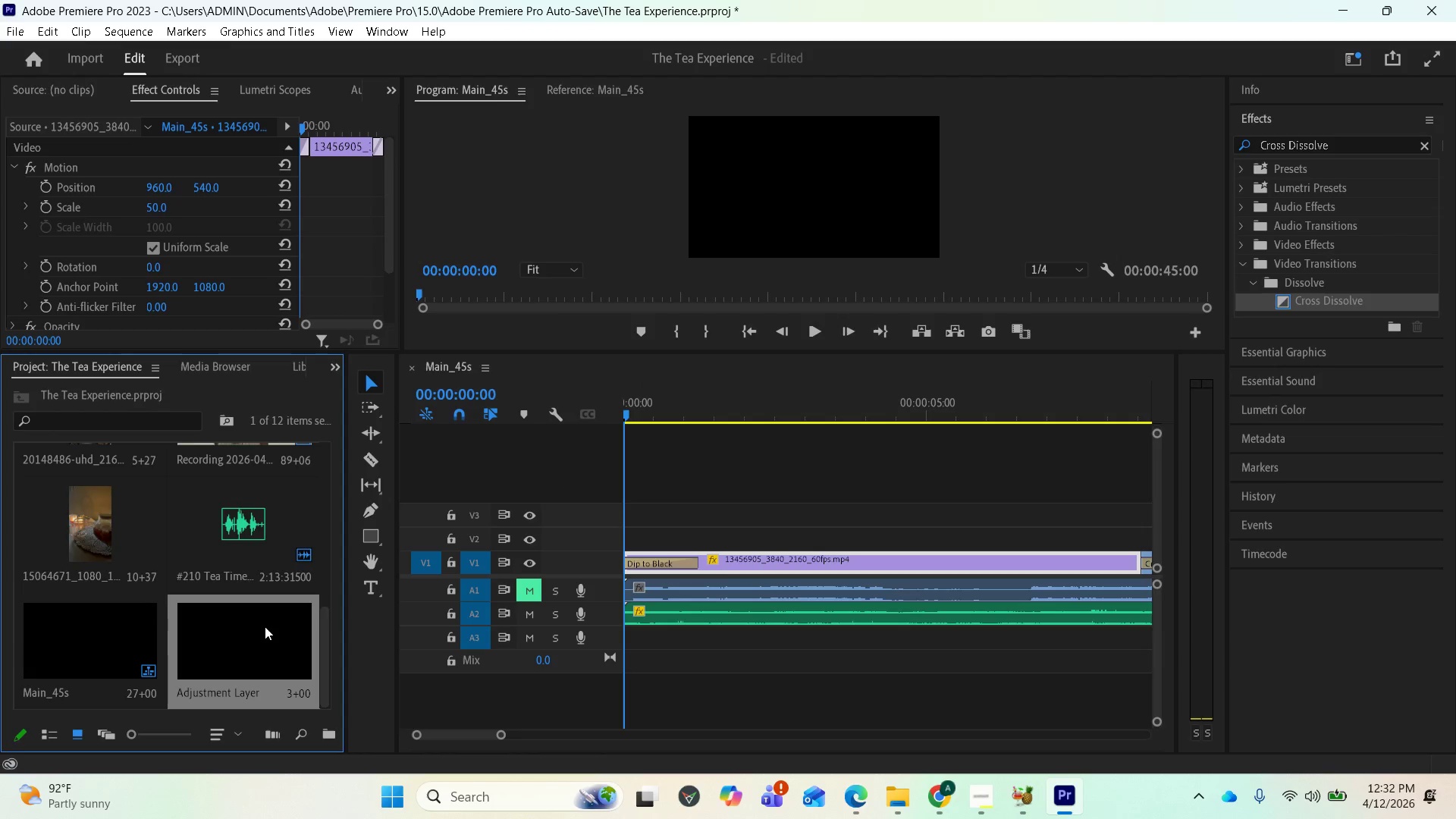 
left_click_drag(start_coordinate=[256, 630], to_coordinate=[629, 541])
 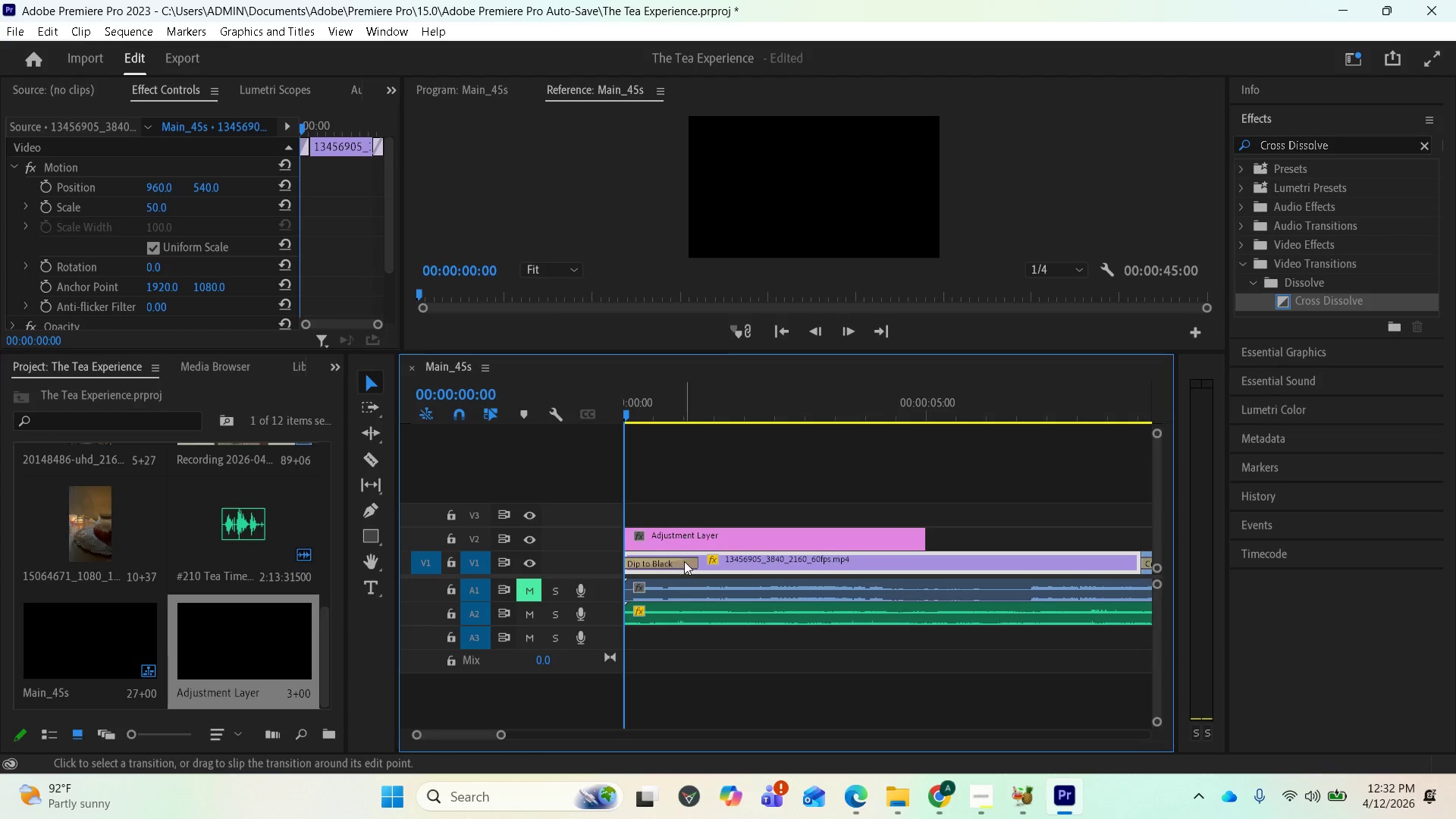 
scroll: coordinate [712, 544], scroll_direction: down, amount: 5.0
 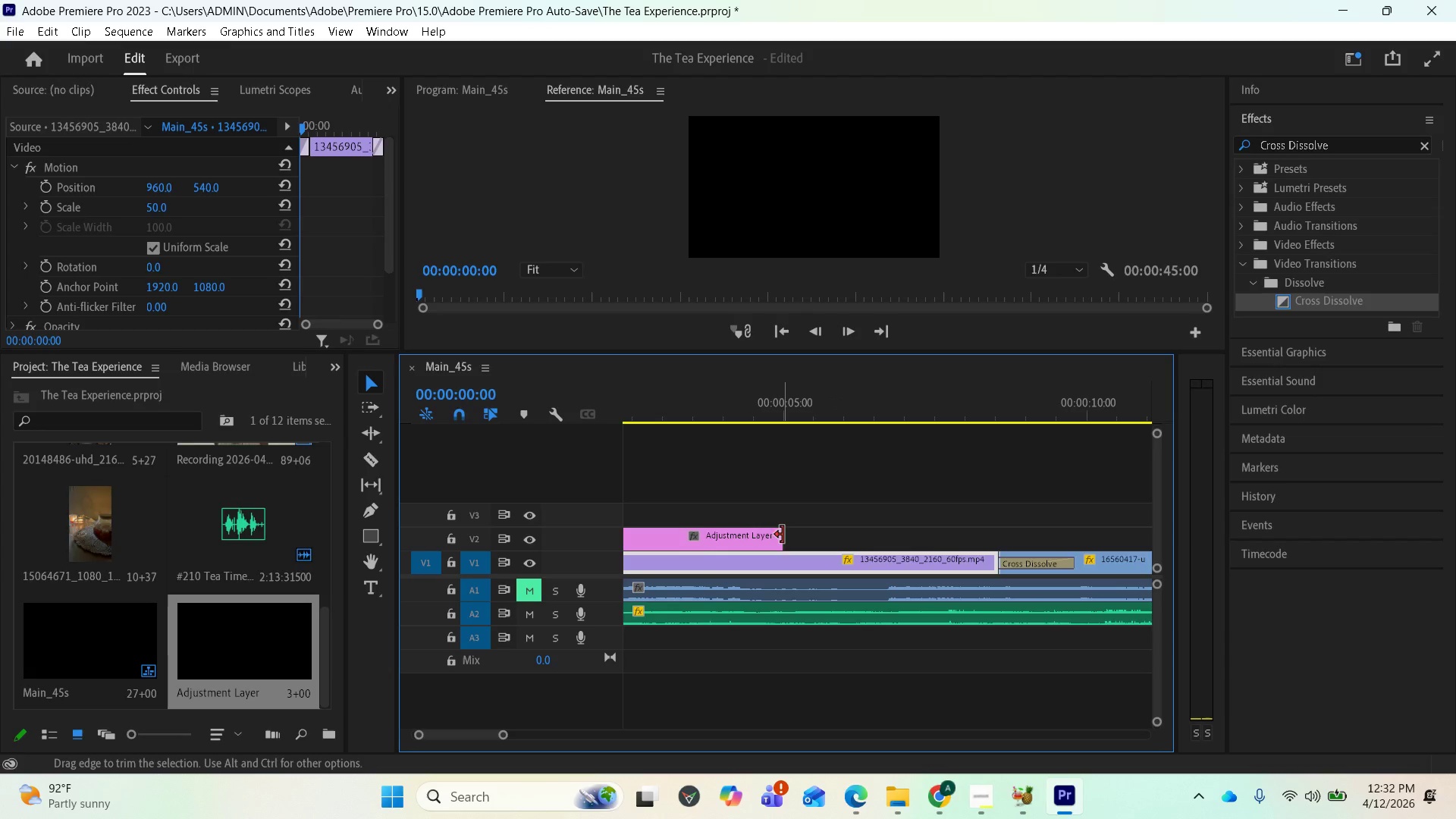 
left_click_drag(start_coordinate=[783, 536], to_coordinate=[1141, 543])
 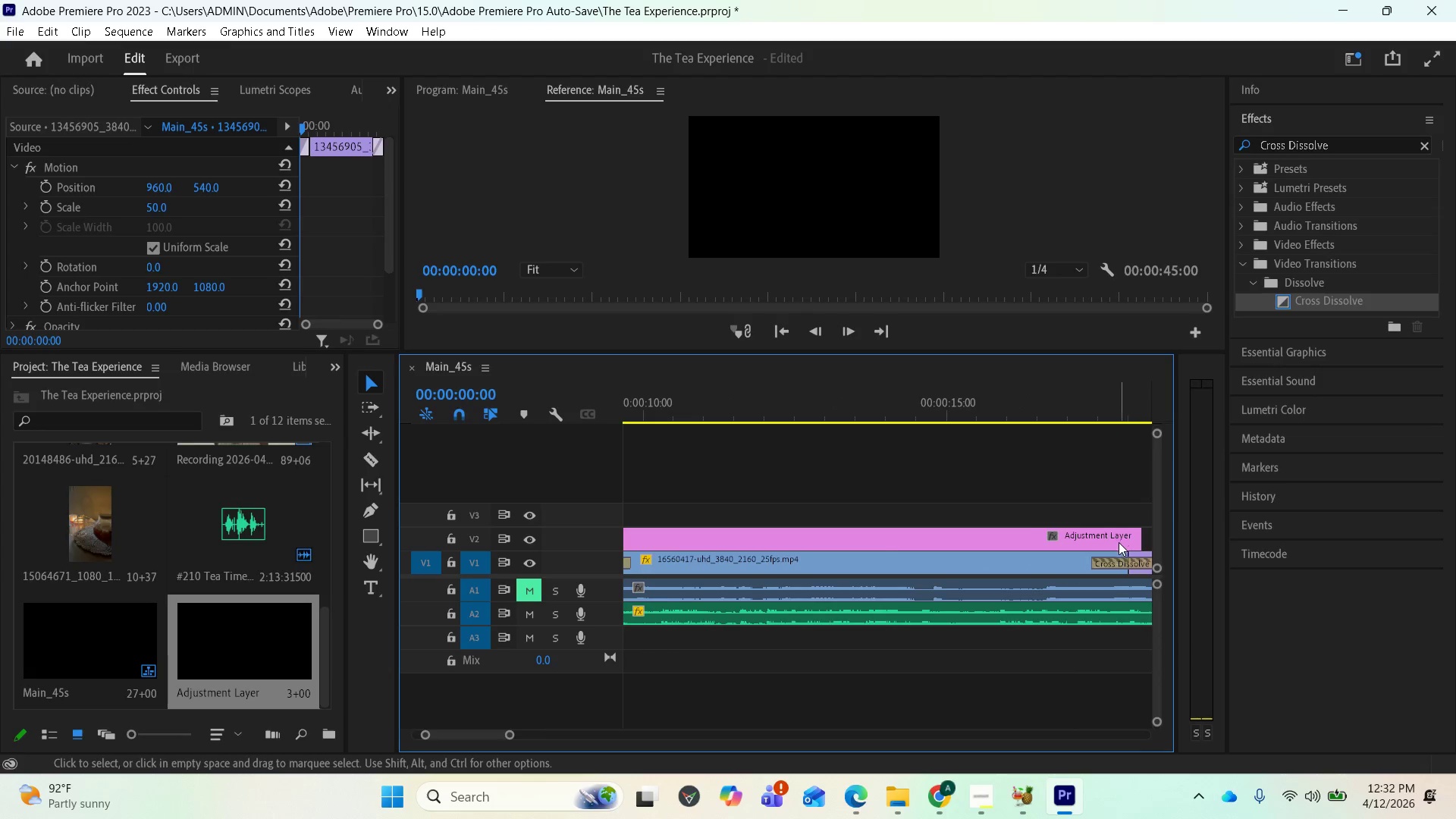 
scroll: coordinate [1095, 557], scroll_direction: down, amount: 5.0
 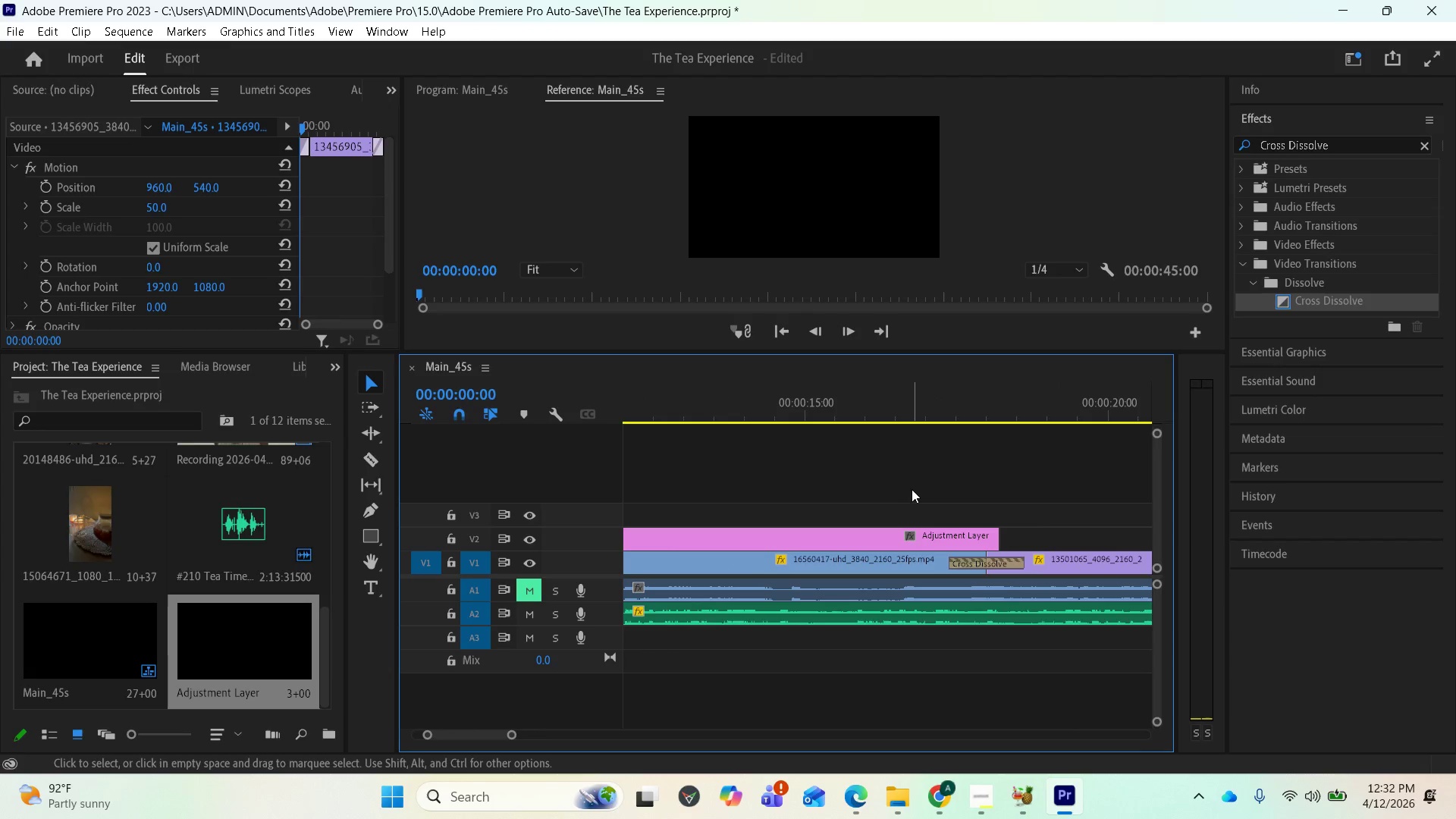 
key(Minus)
 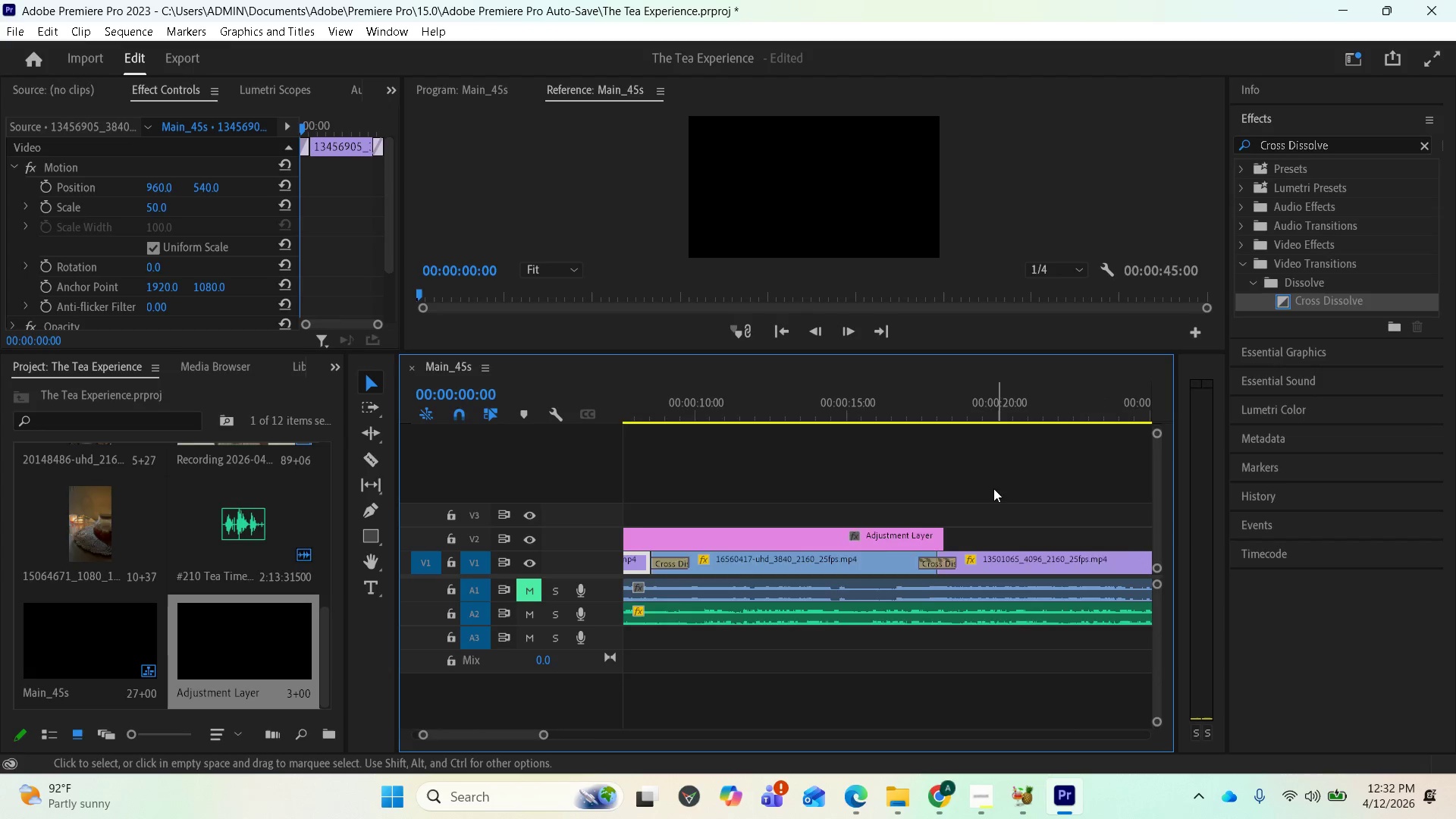 
key(Minus)
 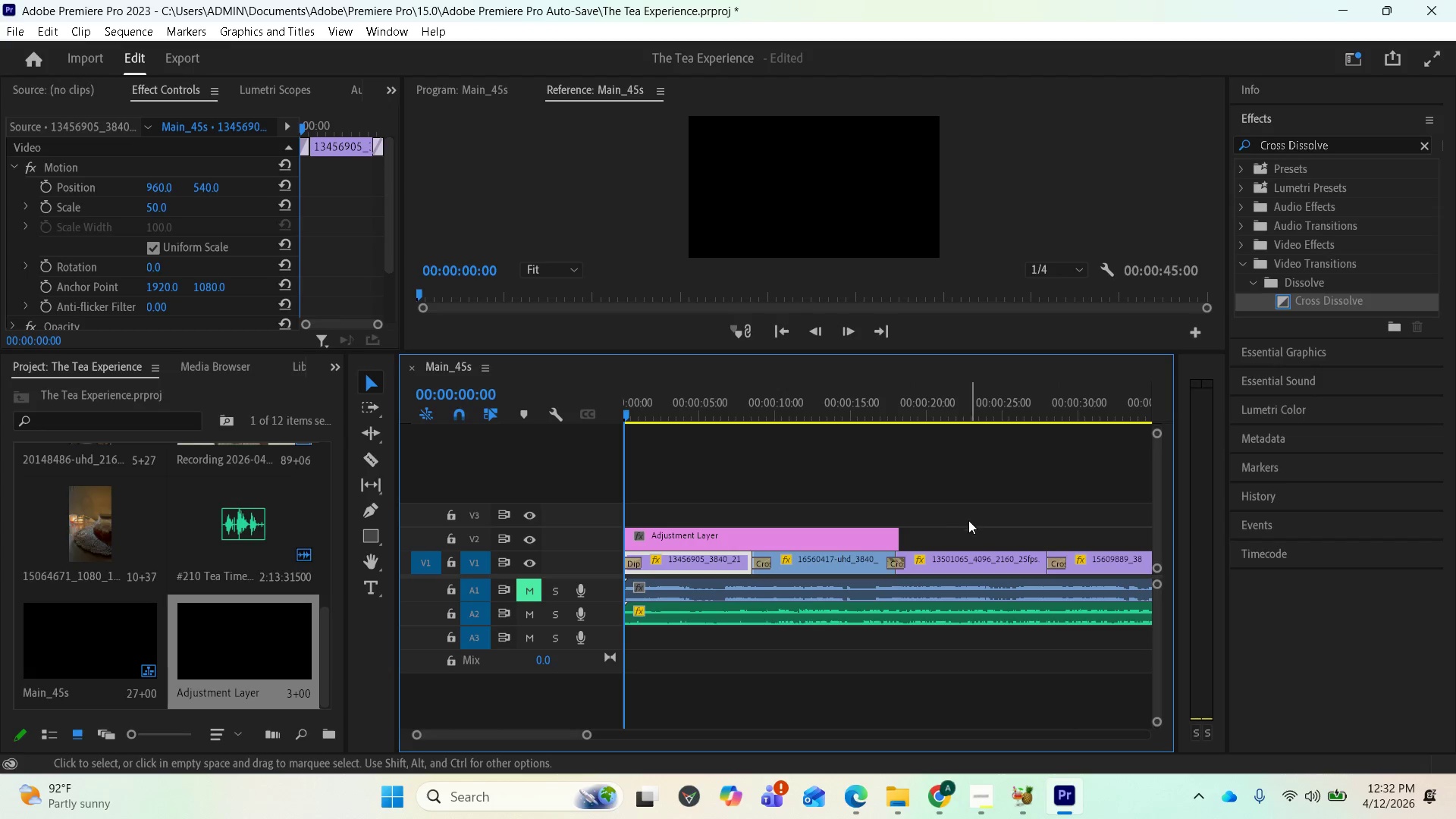 
key(Minus)
 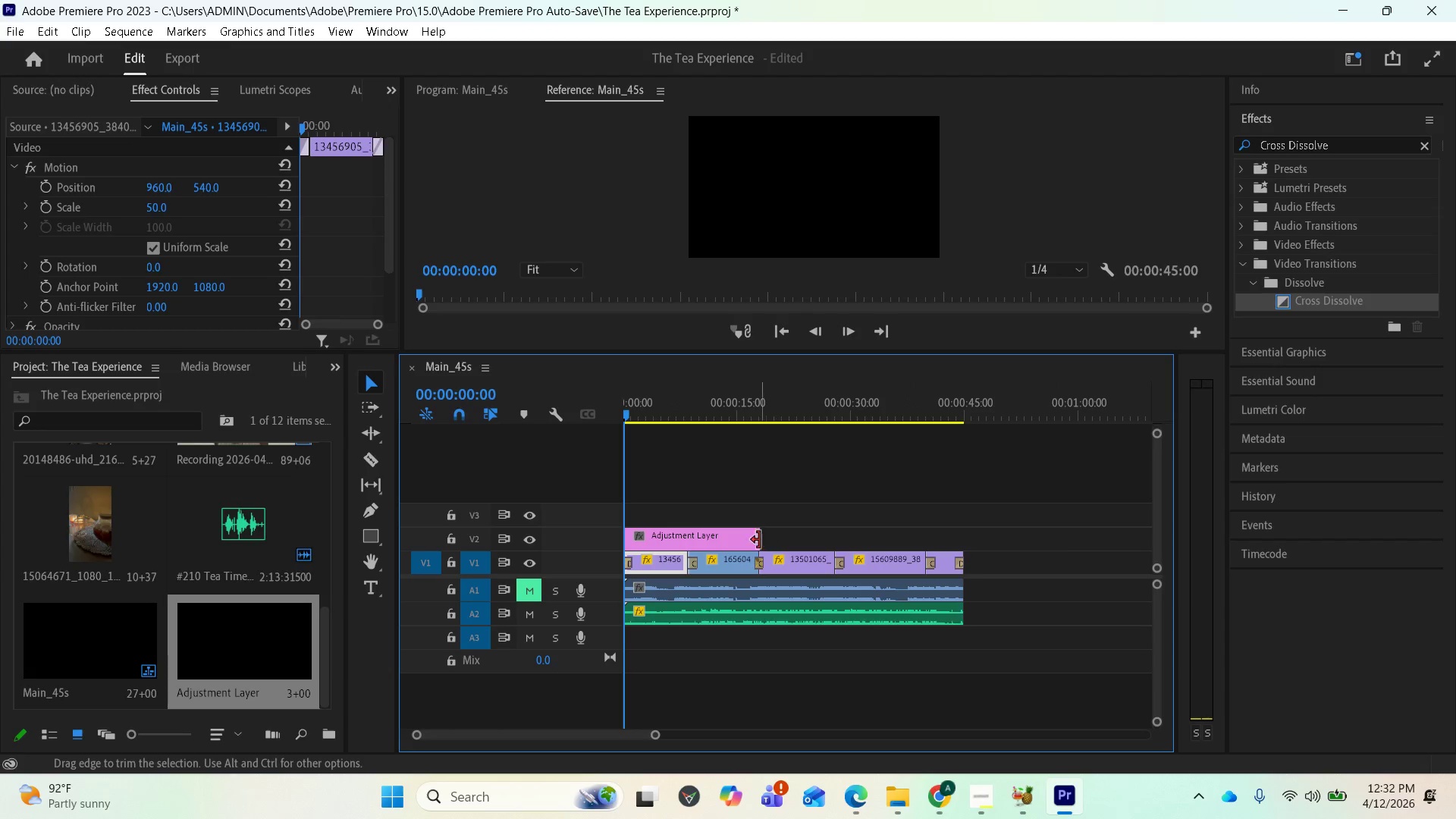 
left_click_drag(start_coordinate=[756, 540], to_coordinate=[962, 546])
 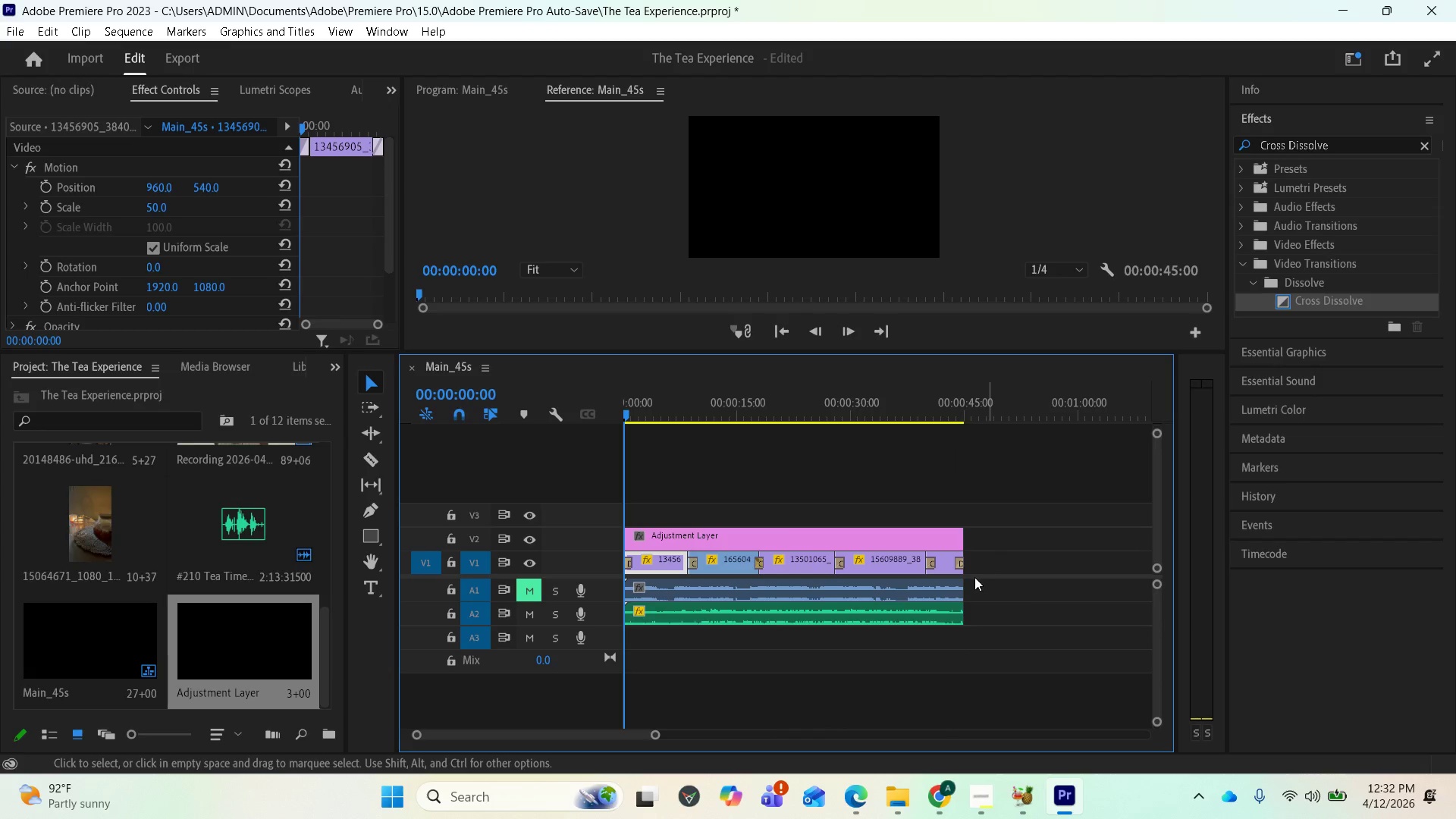 
scroll: coordinate [746, 522], scroll_direction: up, amount: 5.0
 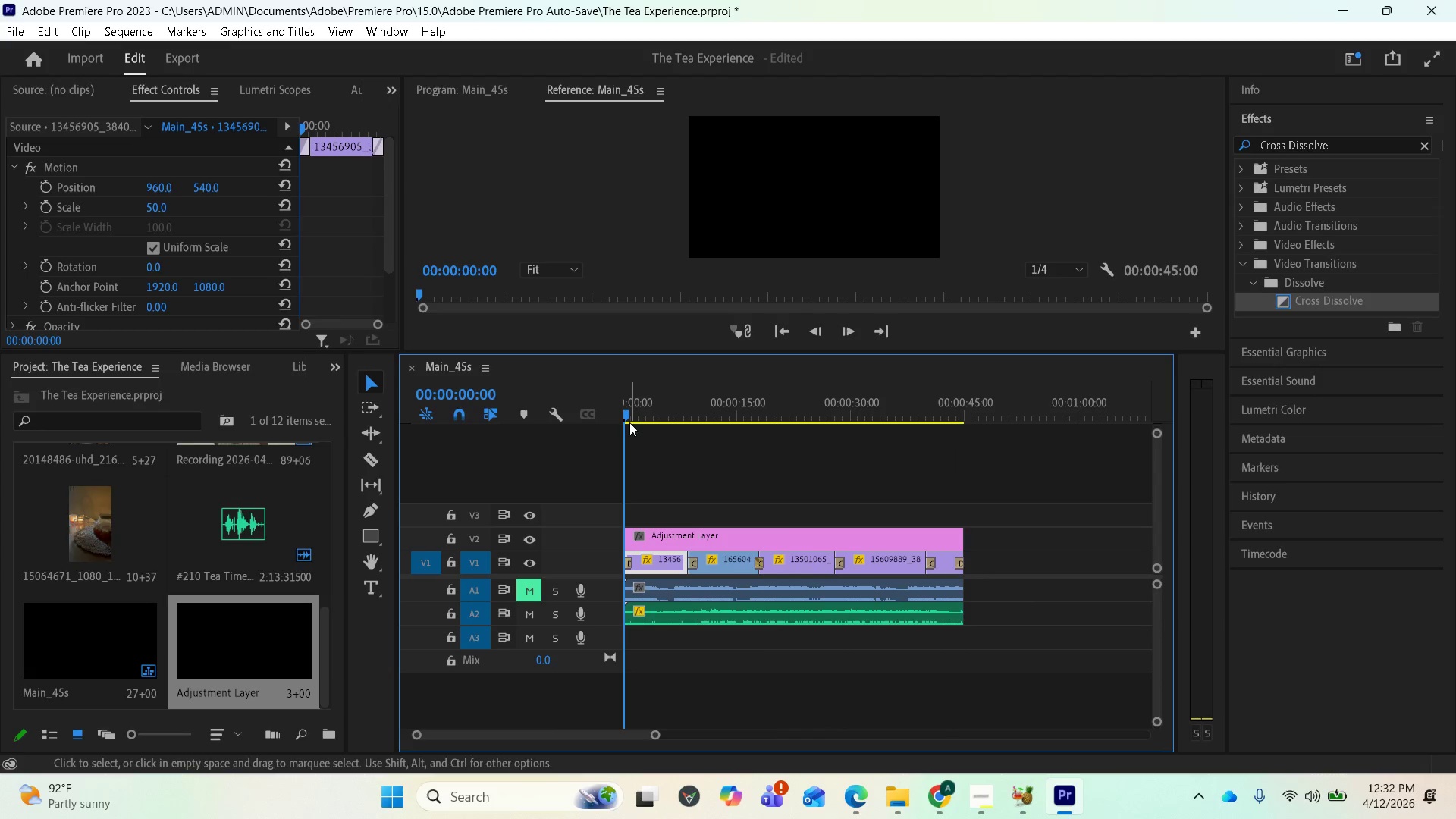 
left_click_drag(start_coordinate=[626, 415], to_coordinate=[633, 416])
 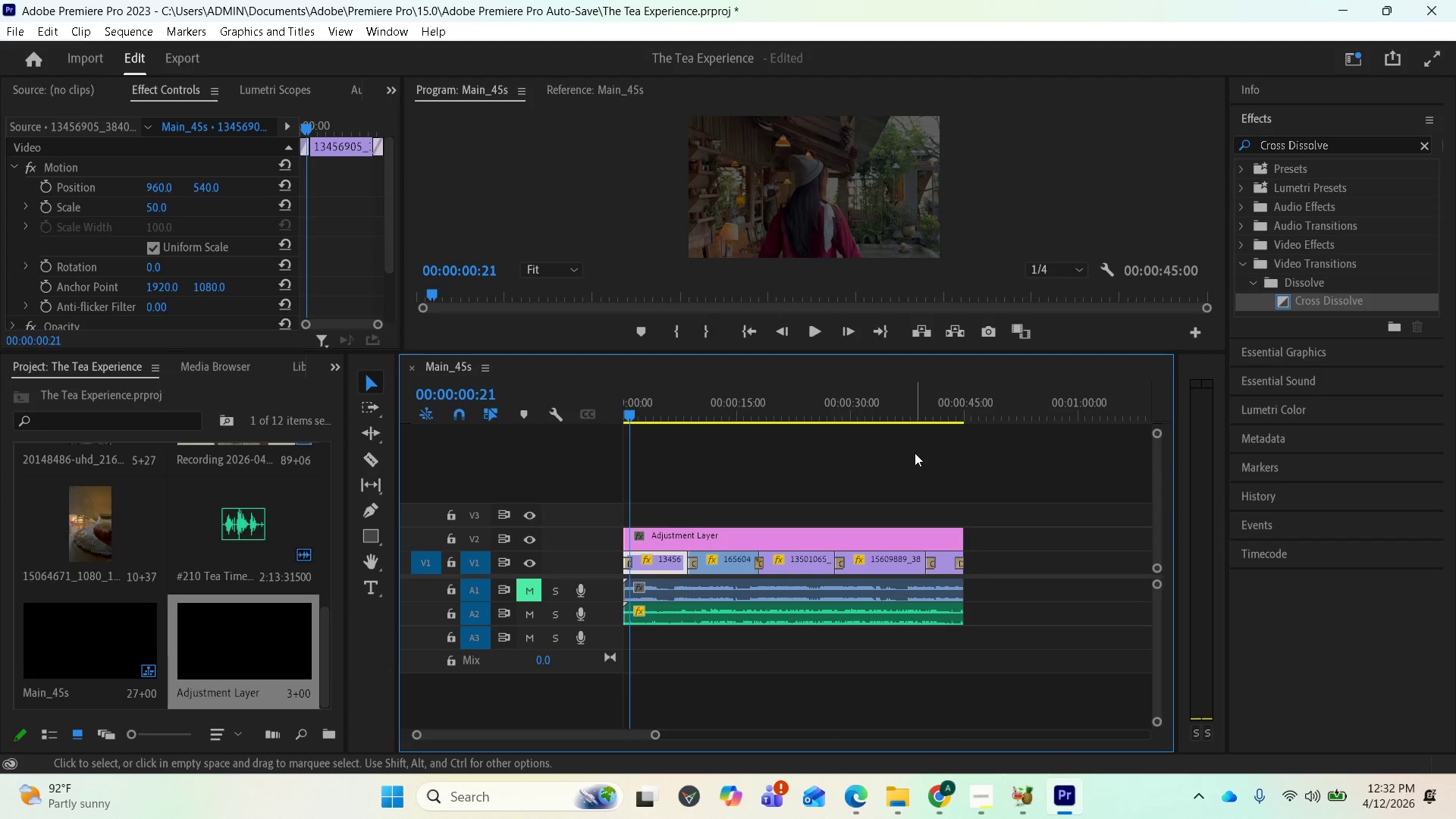 
left_click([830, 544])
 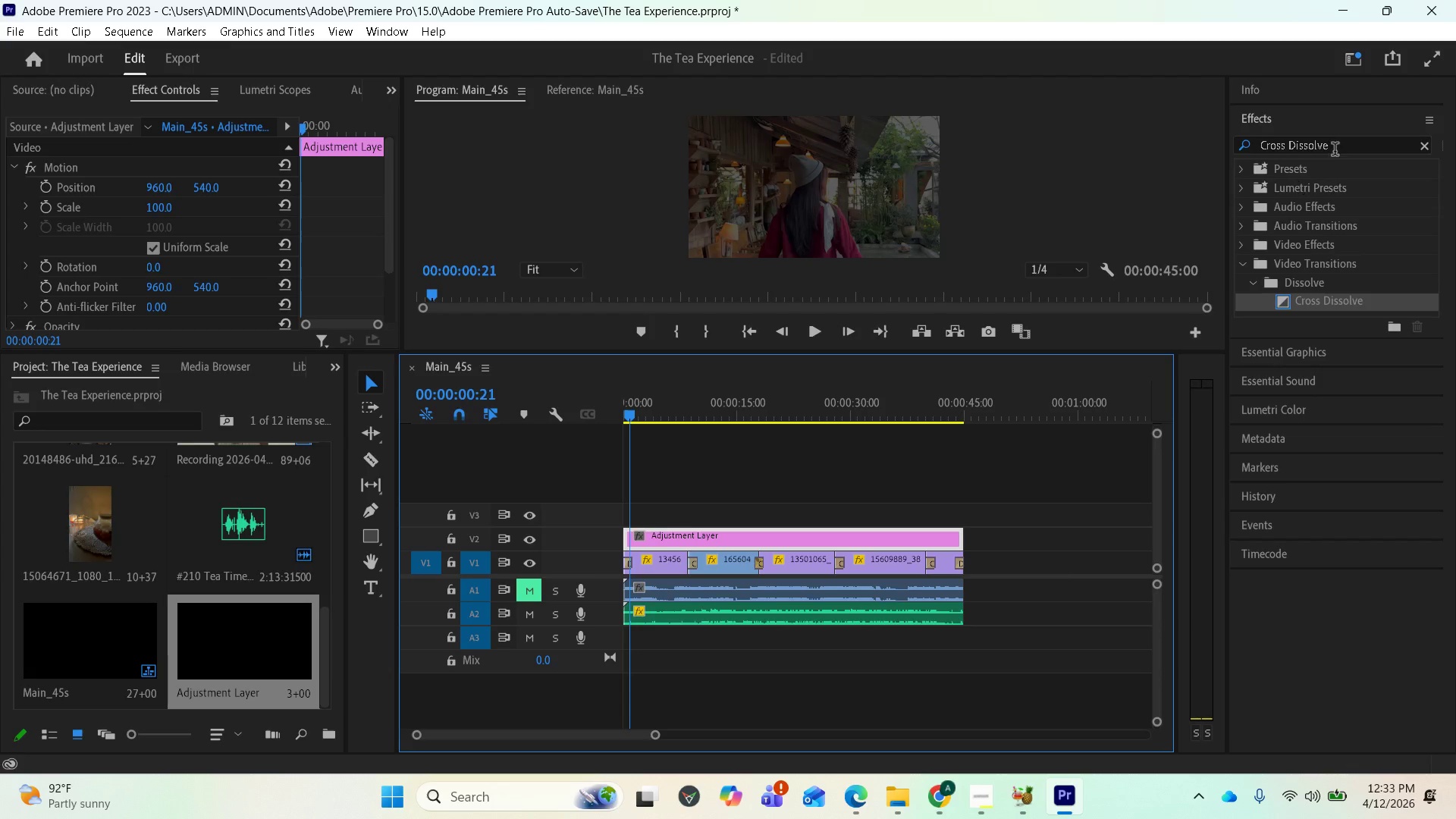 
left_click([1345, 147])
 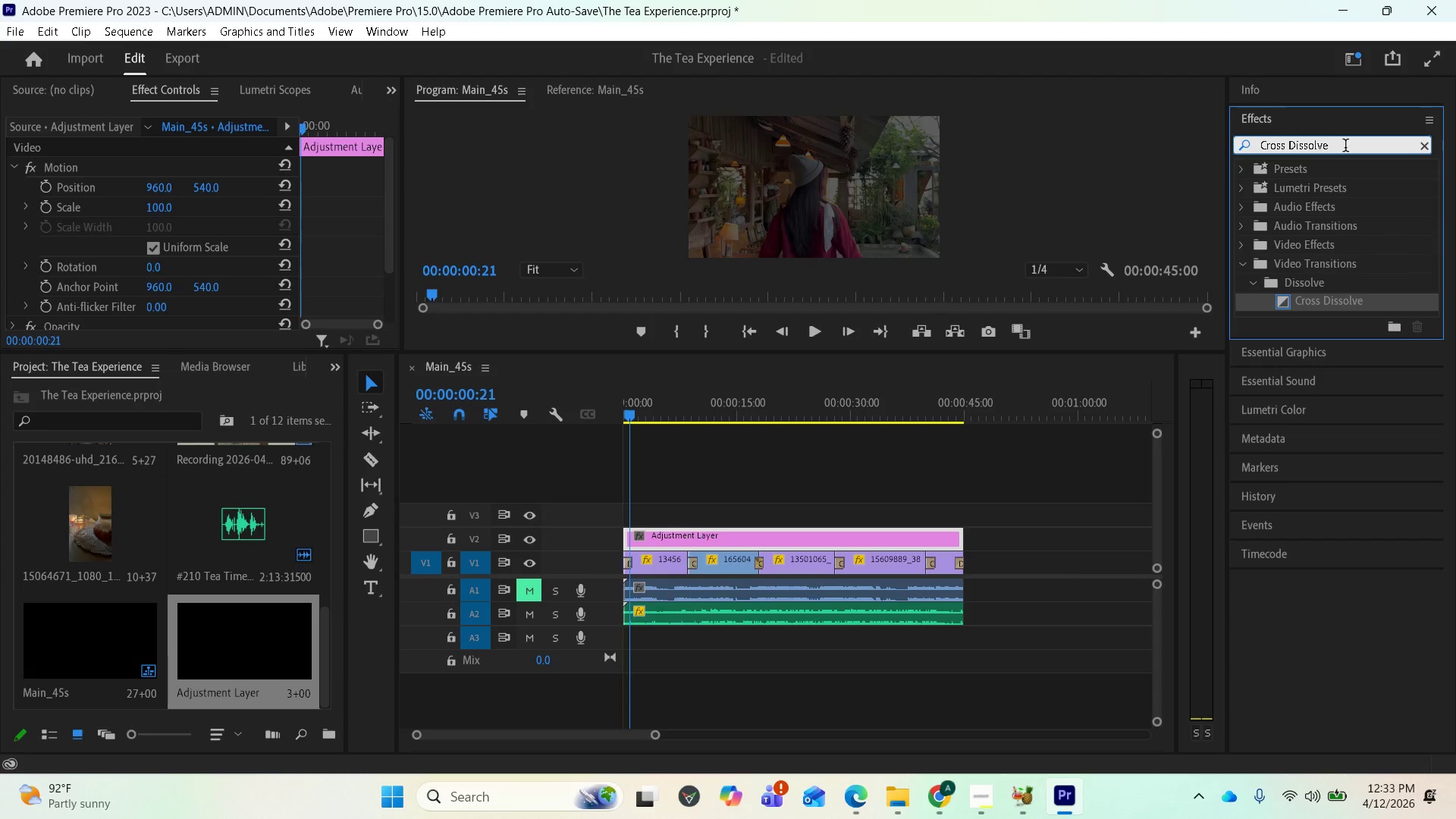 
hold_key(key=Backspace, duration=1.42)
 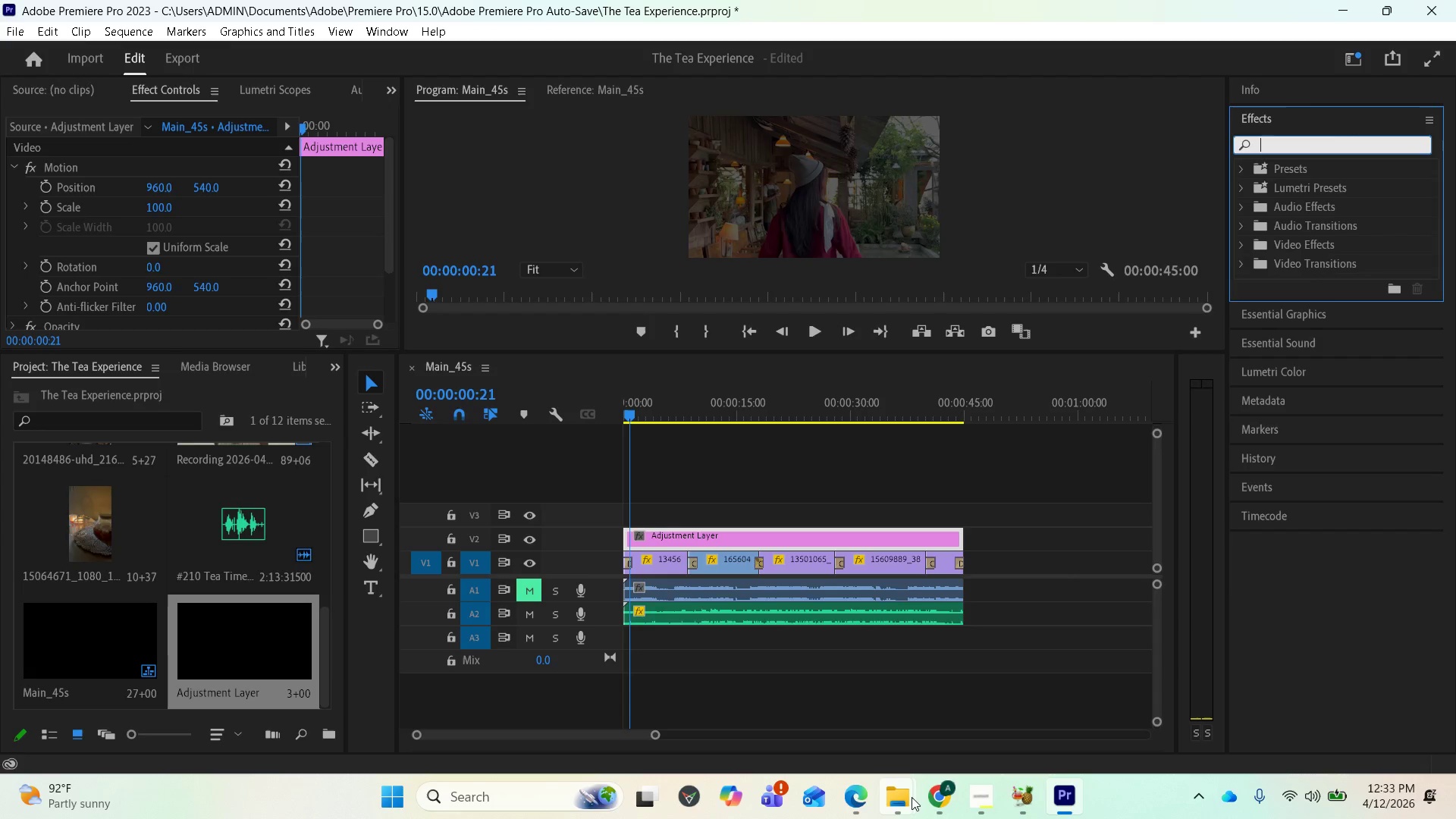 
left_click([845, 805])
 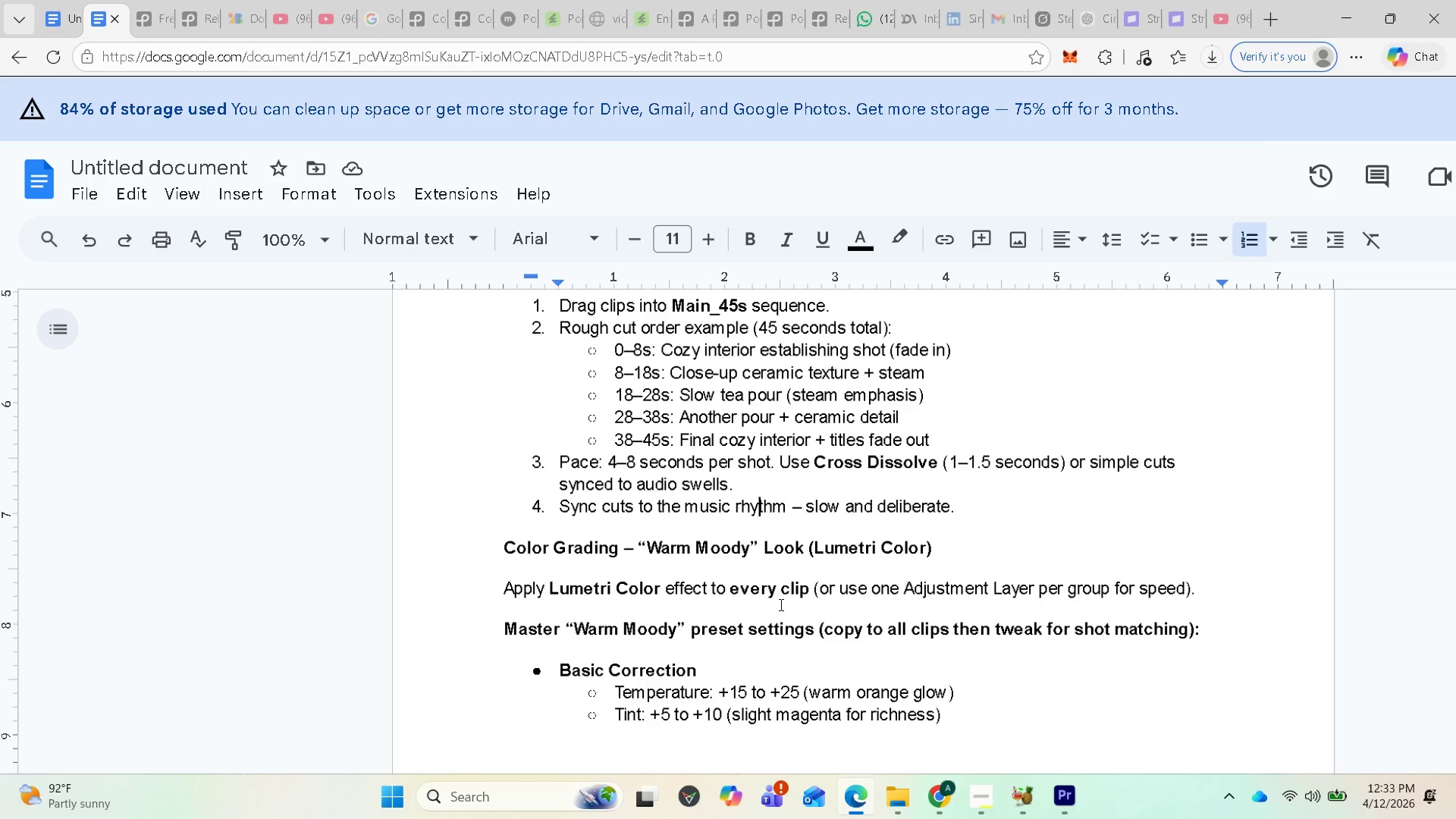 
wait(6.08)
 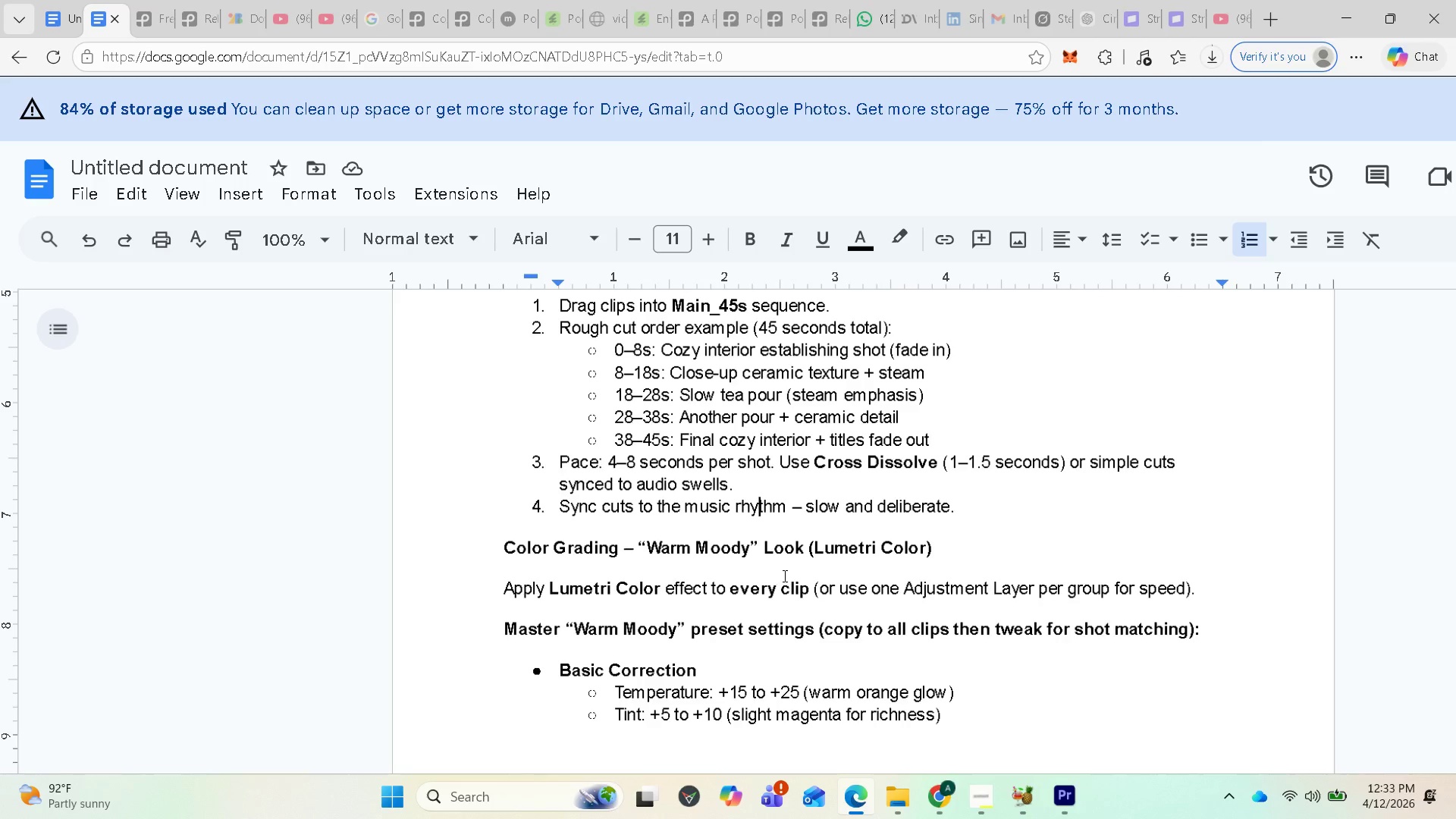 
scroll: coordinate [764, 608], scroll_direction: down, amount: 1.0
 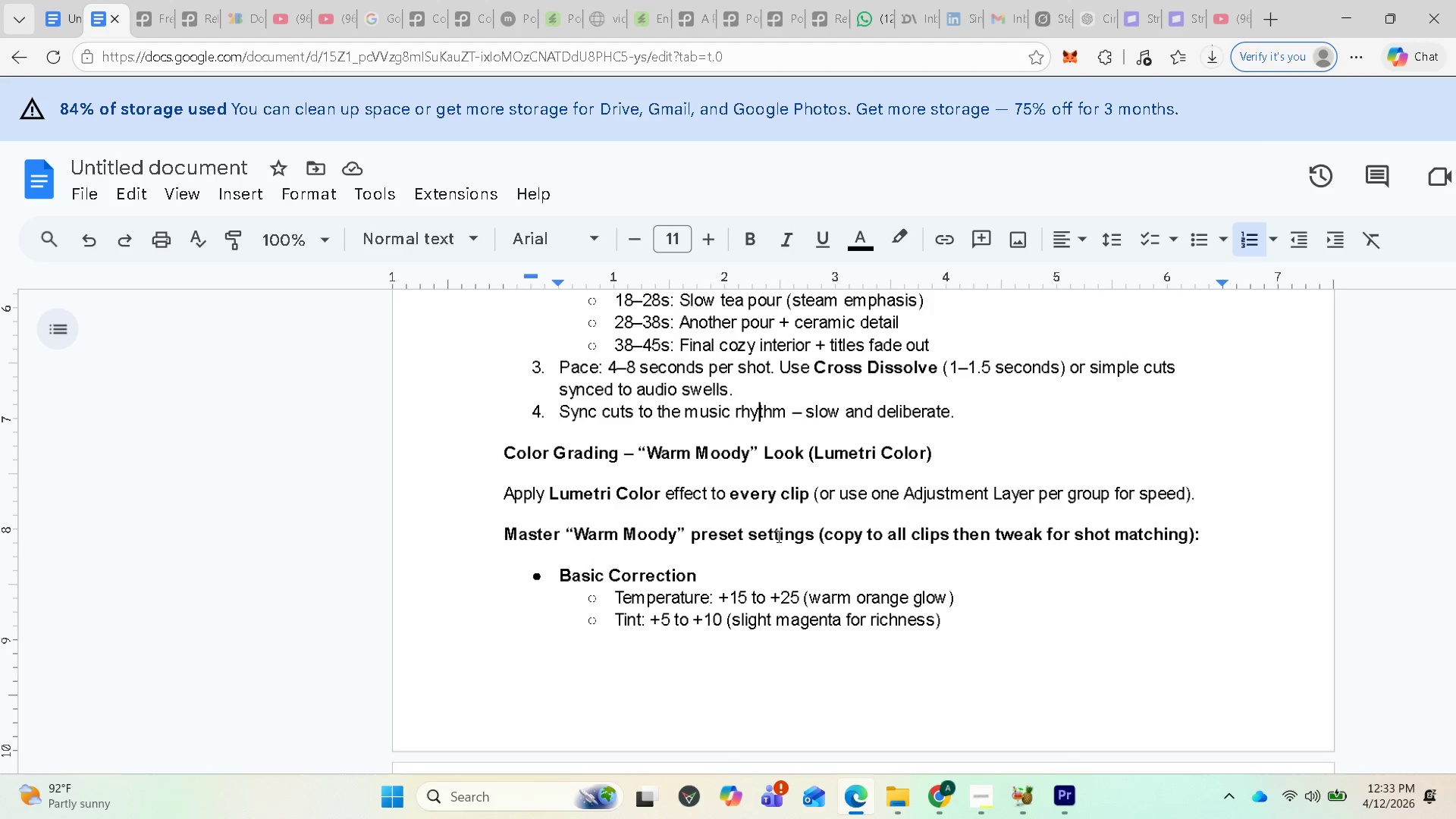 
wait(5.3)
 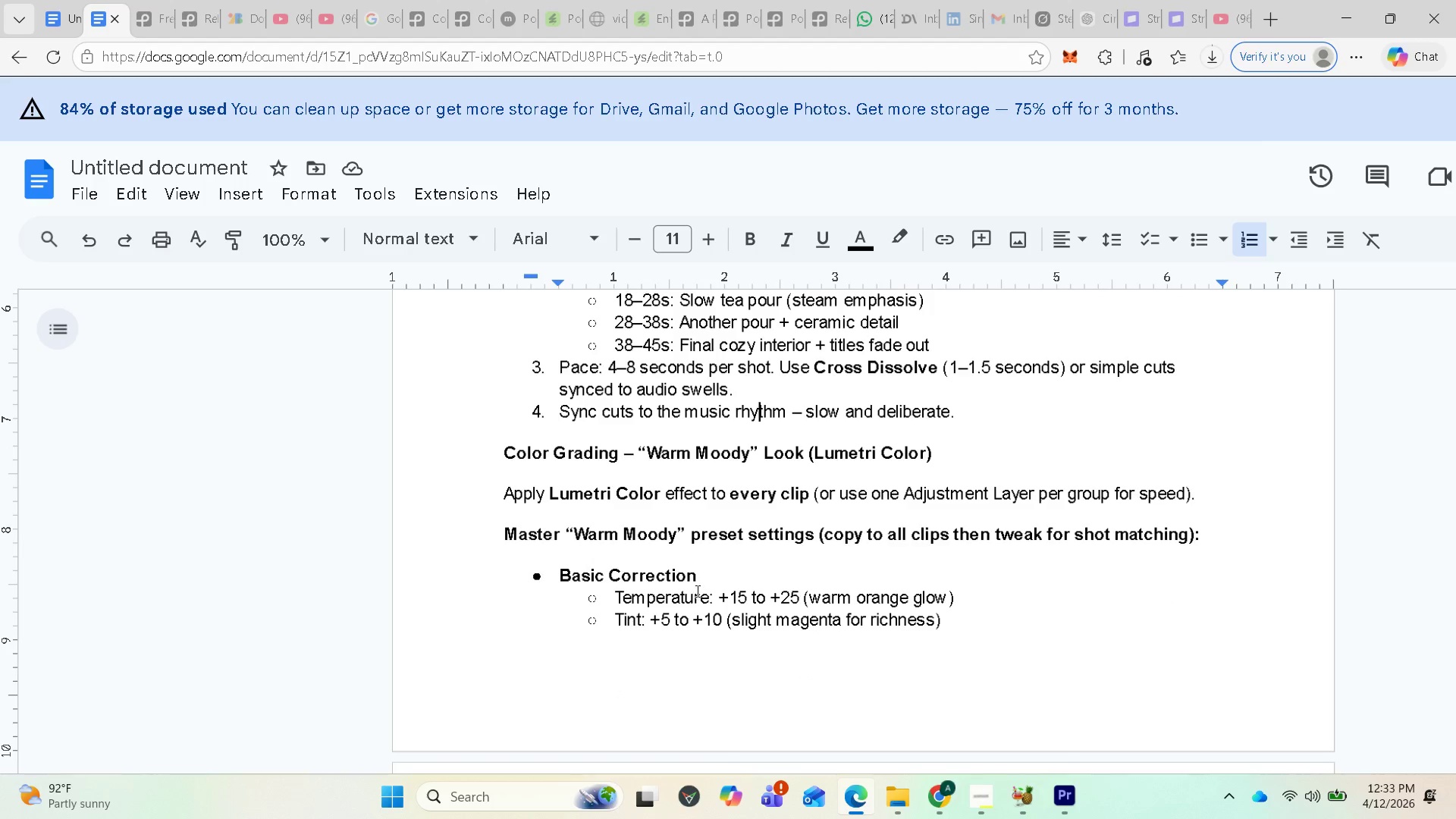 
scroll: coordinate [777, 536], scroll_direction: down, amount: 1.0
 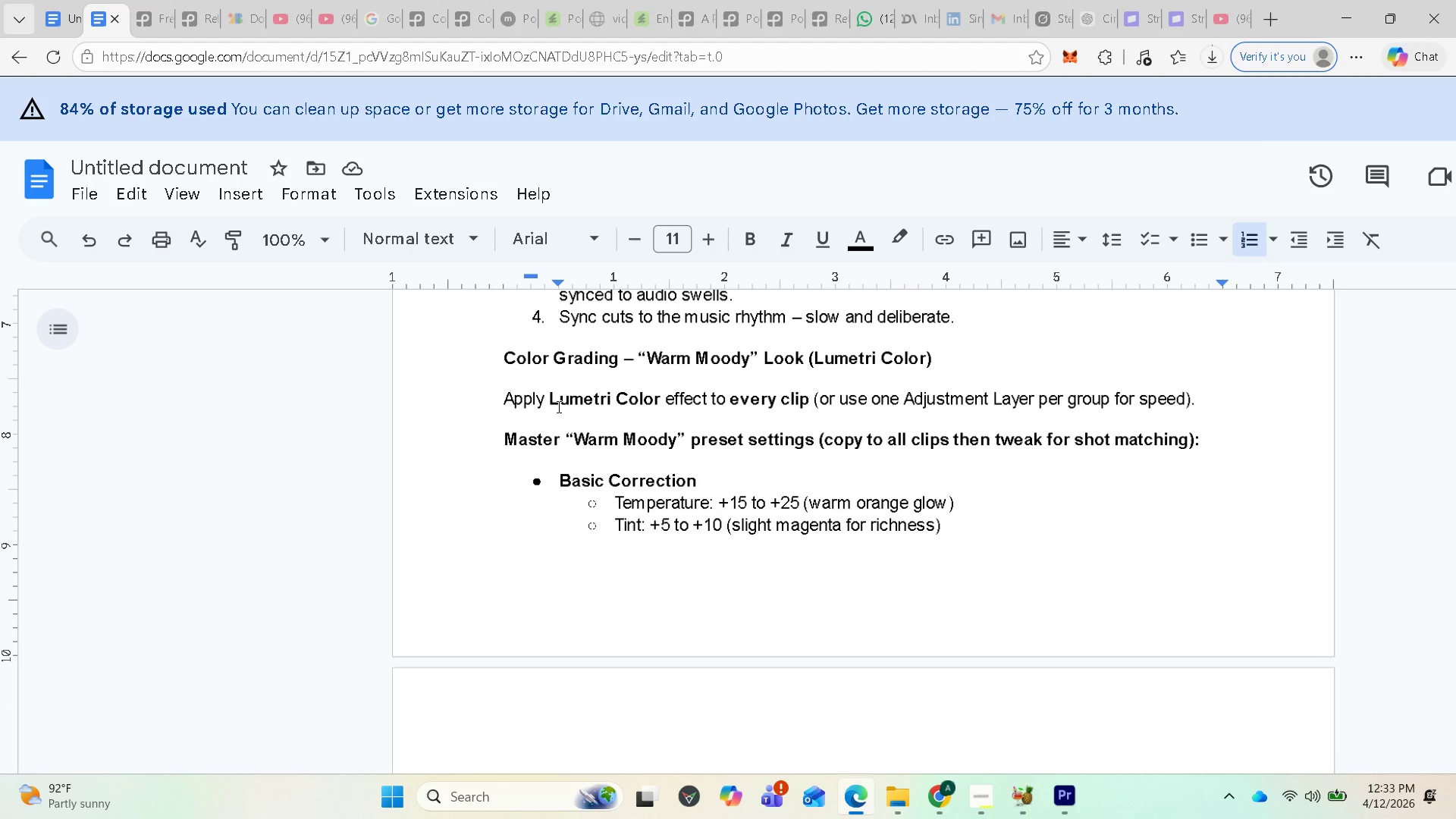 
left_click_drag(start_coordinate=[551, 400], to_coordinate=[662, 394])
 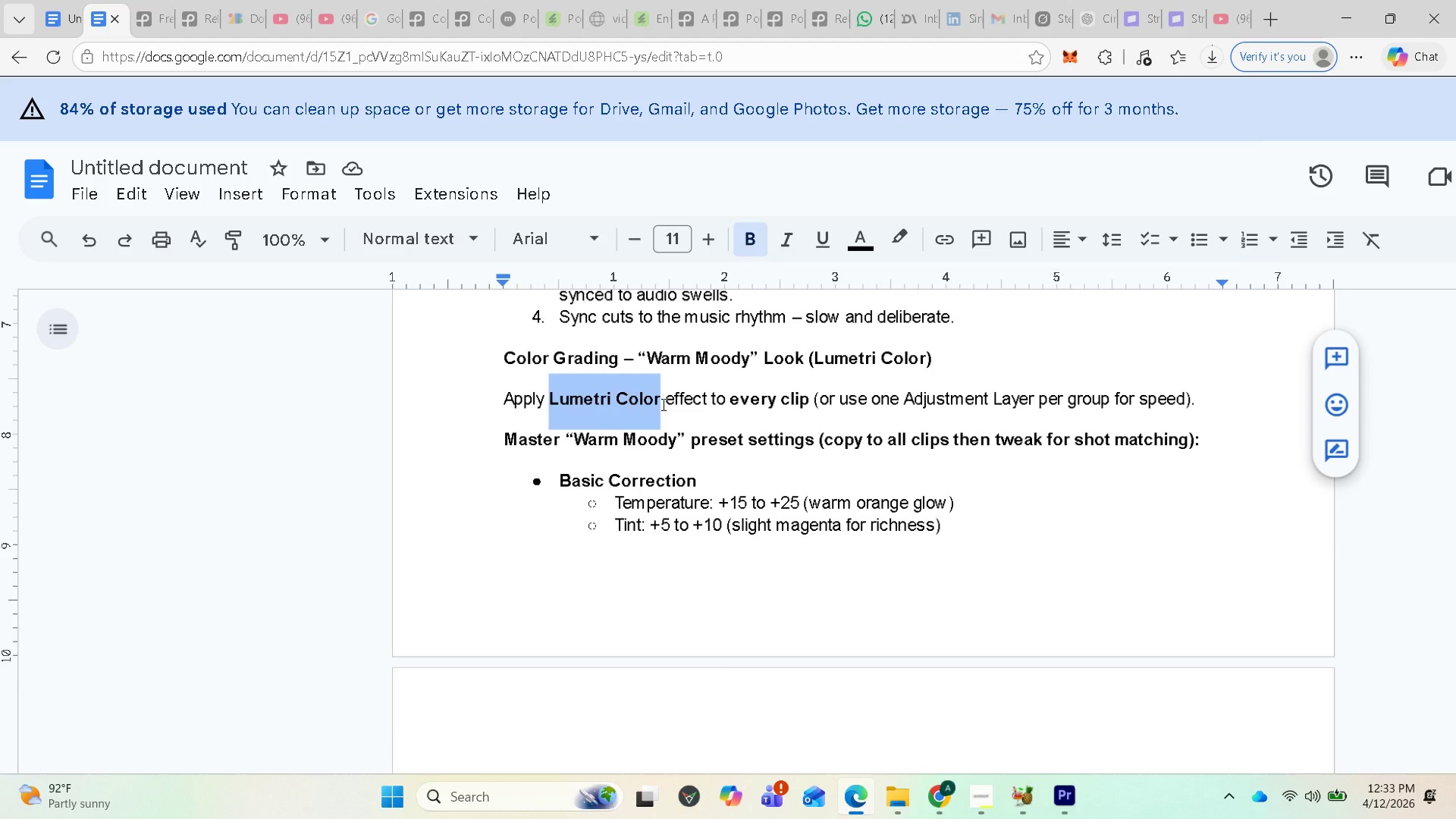 
key(Control+C)
 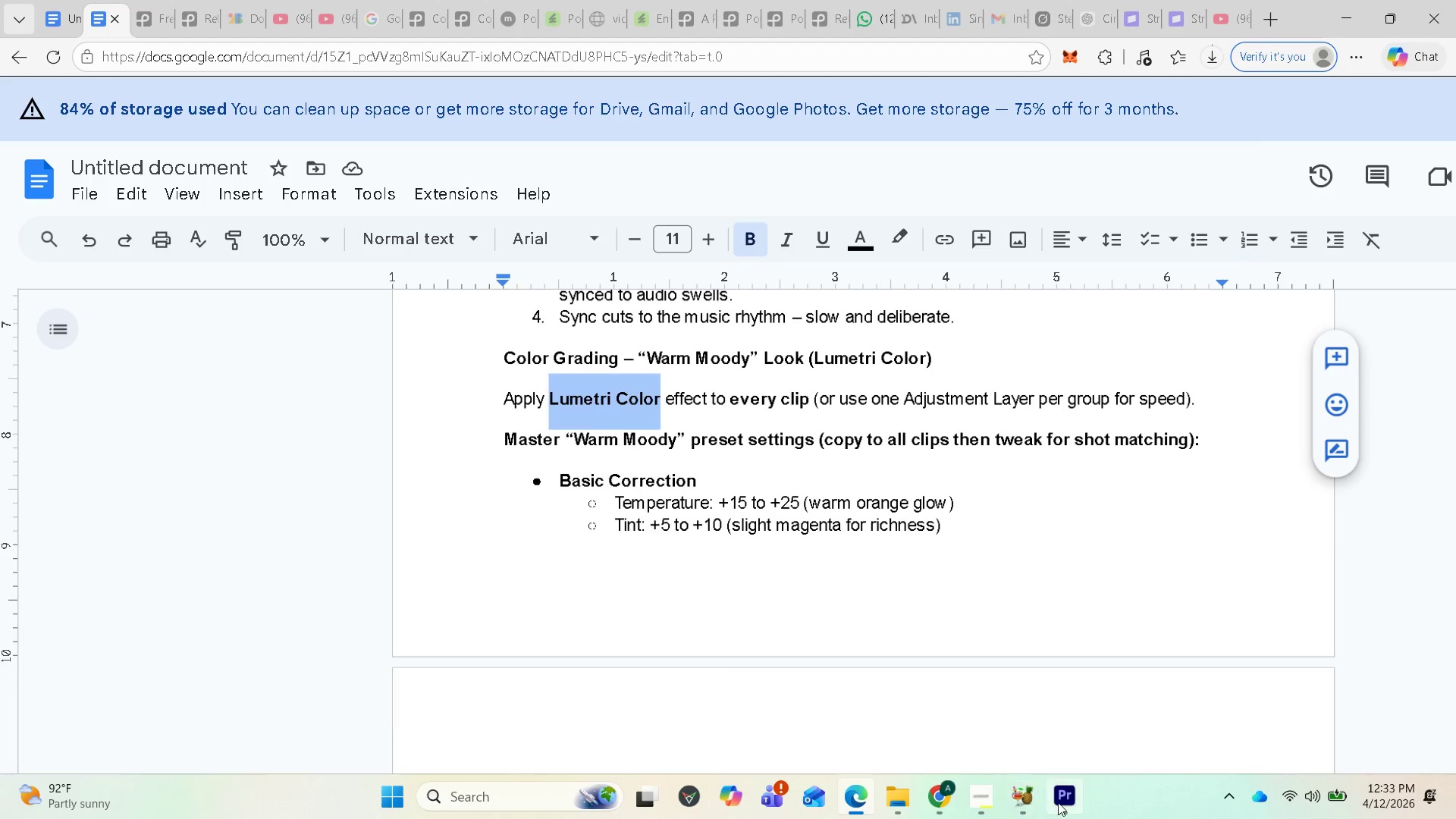 
left_click([1058, 802])
 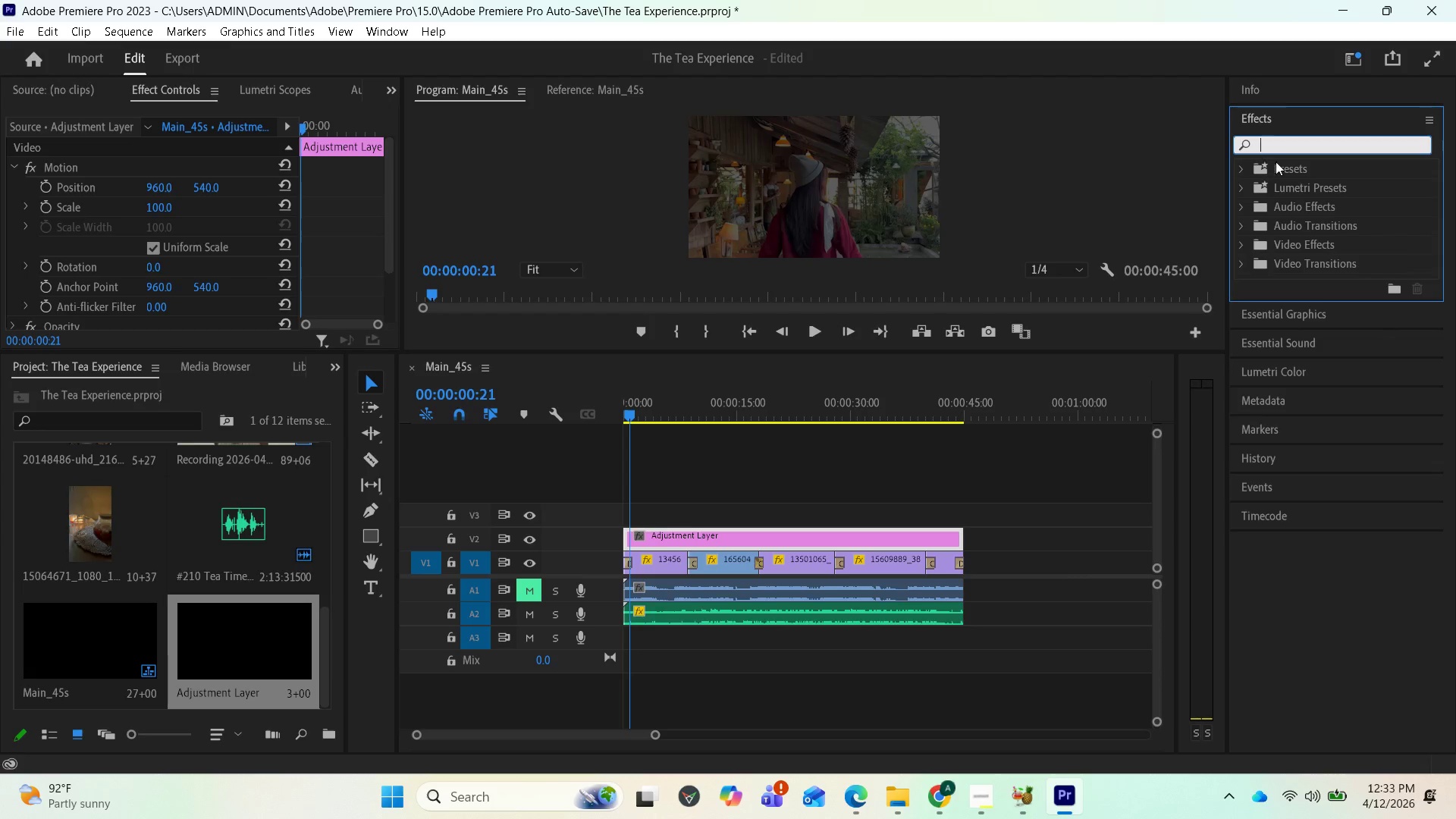 
left_click([1285, 149])
 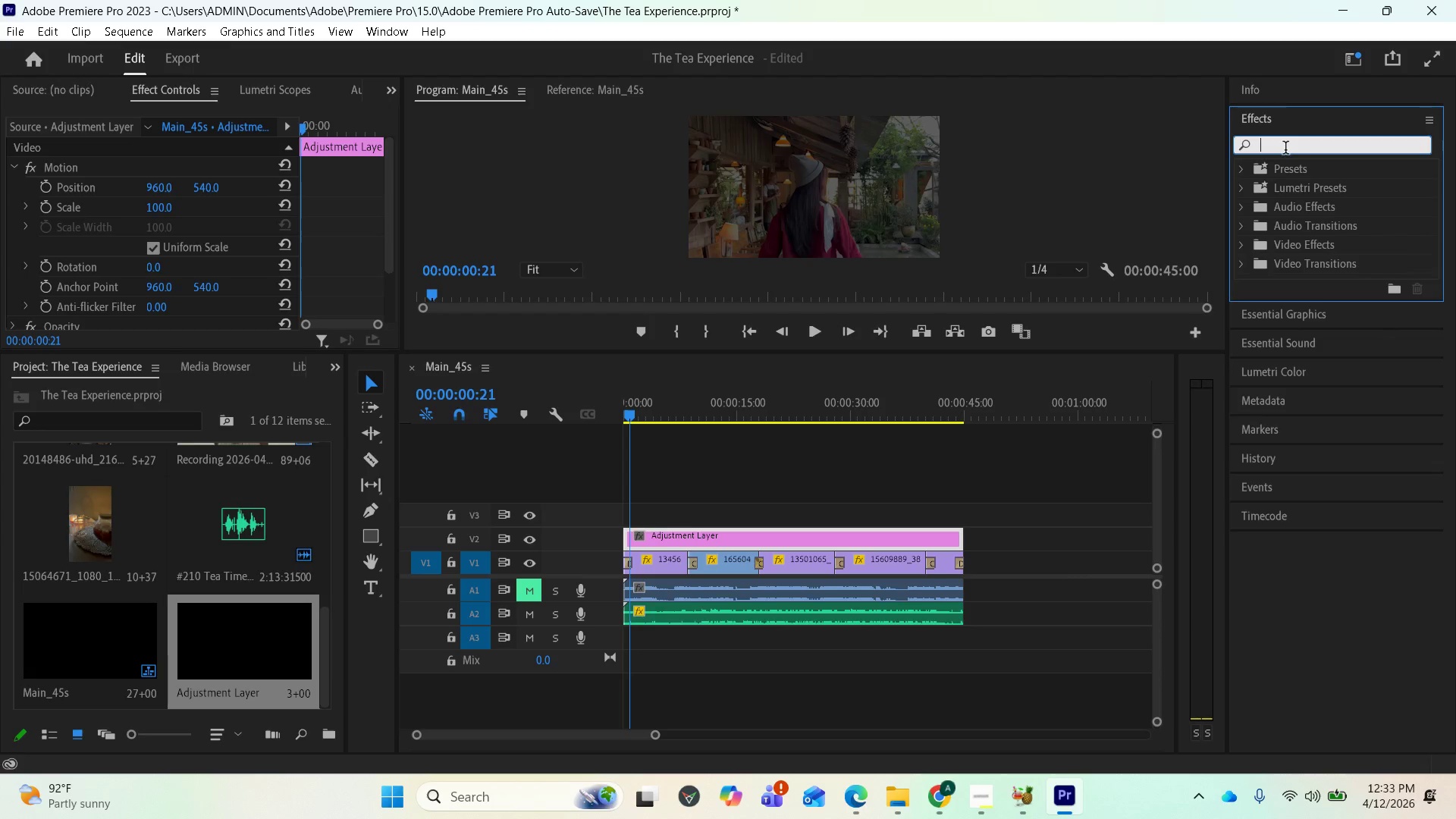 
key(Control+V)
 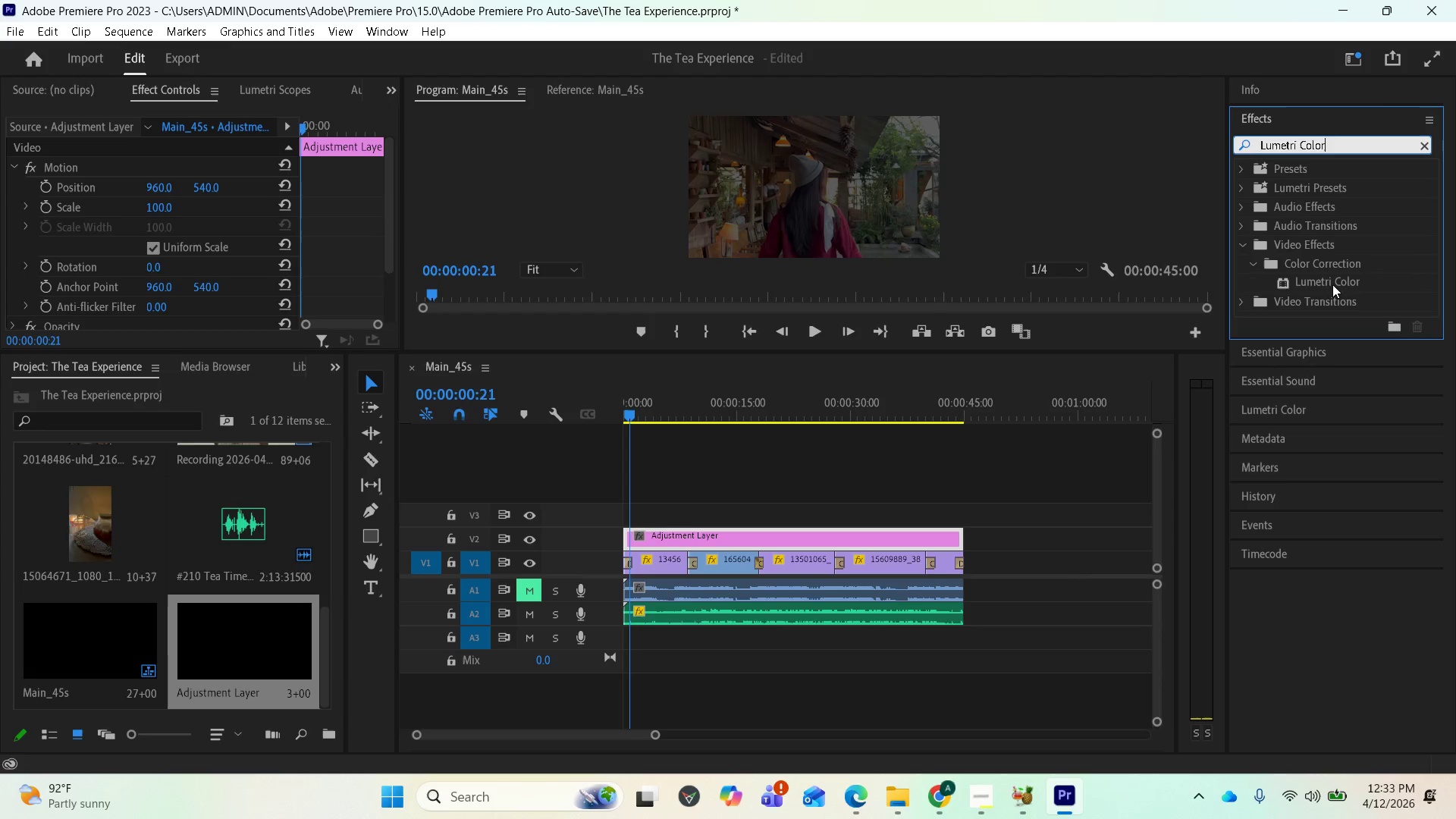 
left_click_drag(start_coordinate=[1329, 282], to_coordinate=[733, 538])
 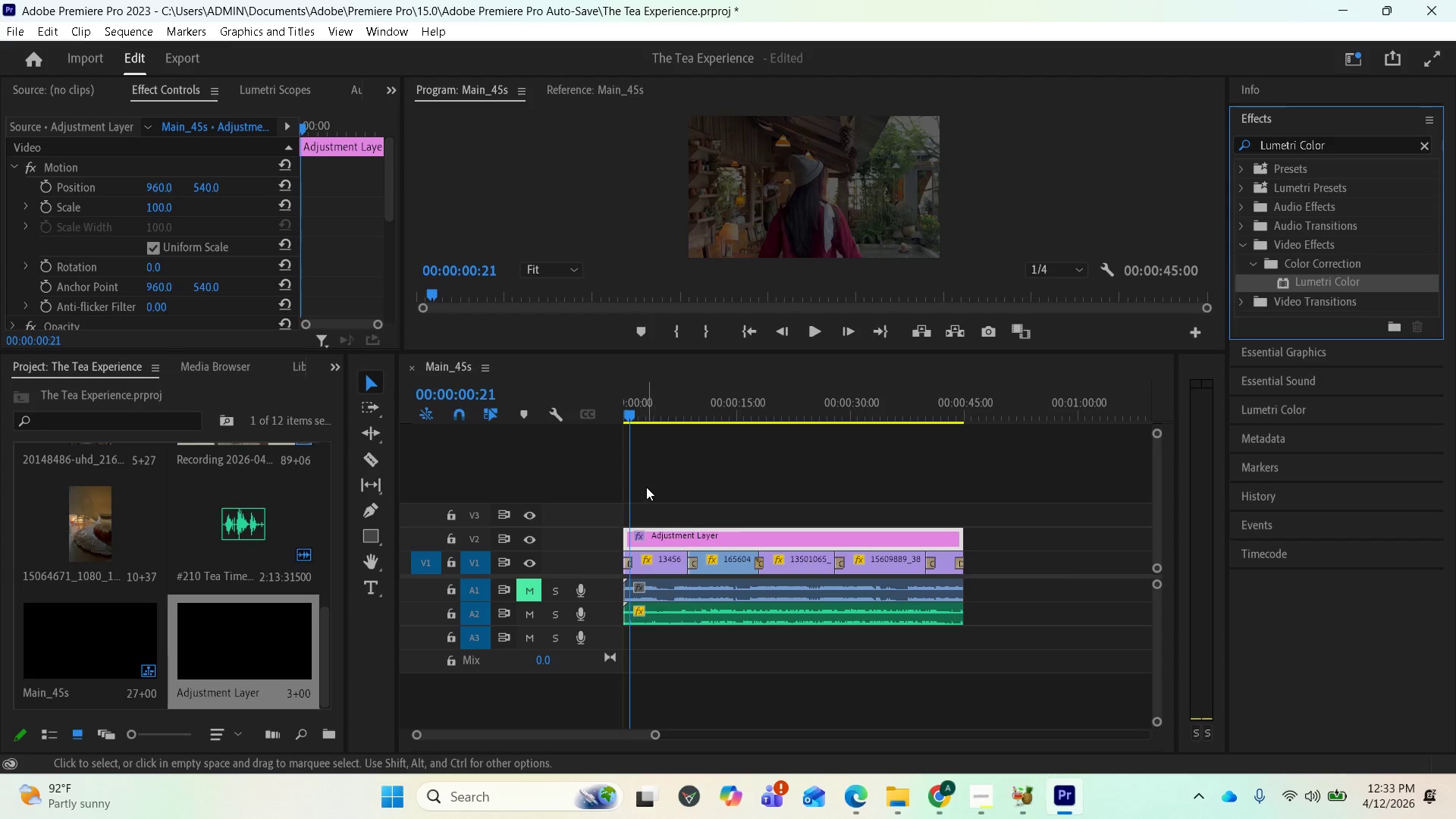 
scroll: coordinate [166, 298], scroll_direction: down, amount: 11.0
 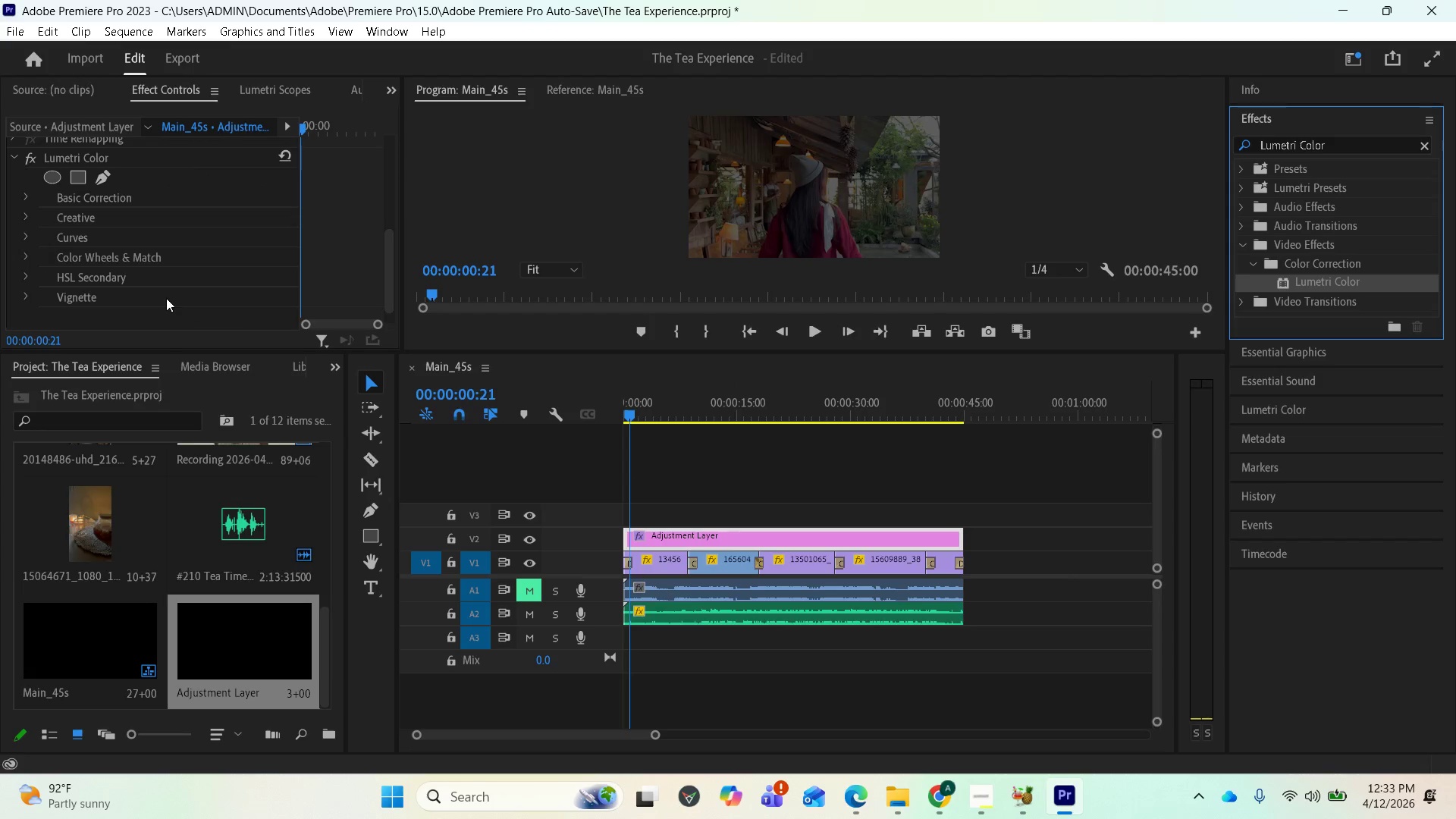 
scroll: coordinate [149, 261], scroll_direction: up, amount: 2.0
 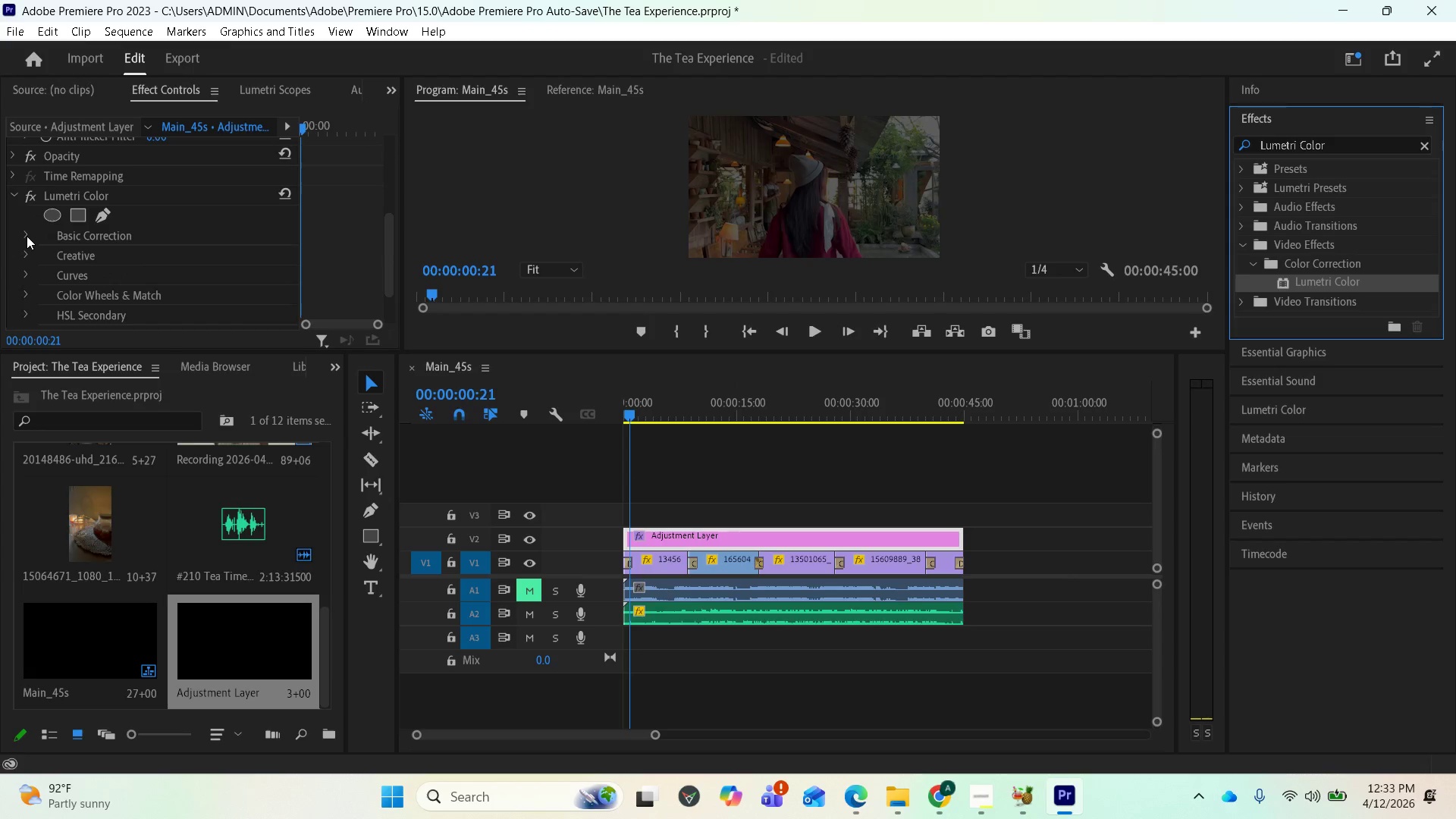 
left_click([27, 236])
 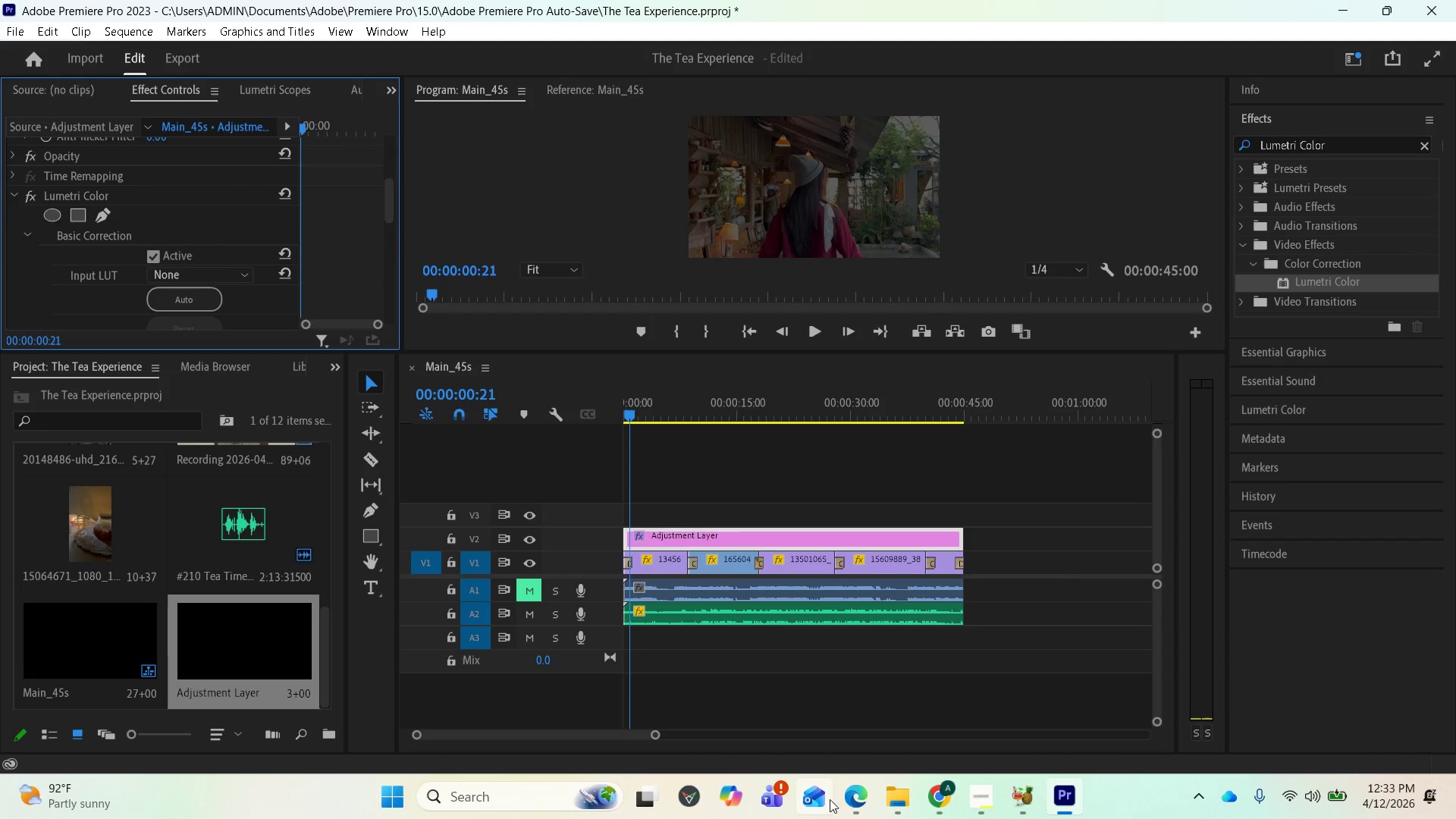 
left_click([850, 799])
 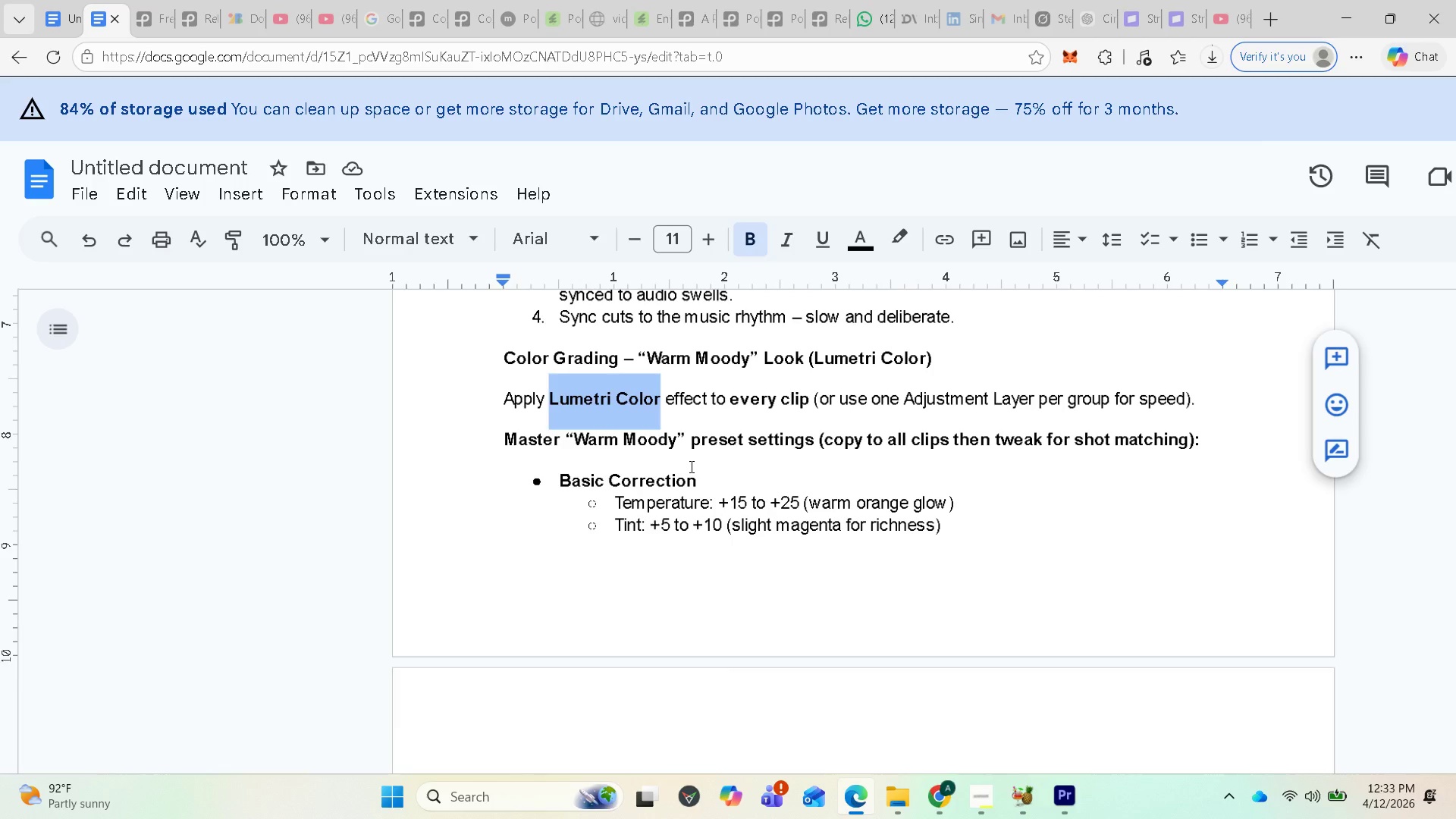 
left_click([731, 487])
 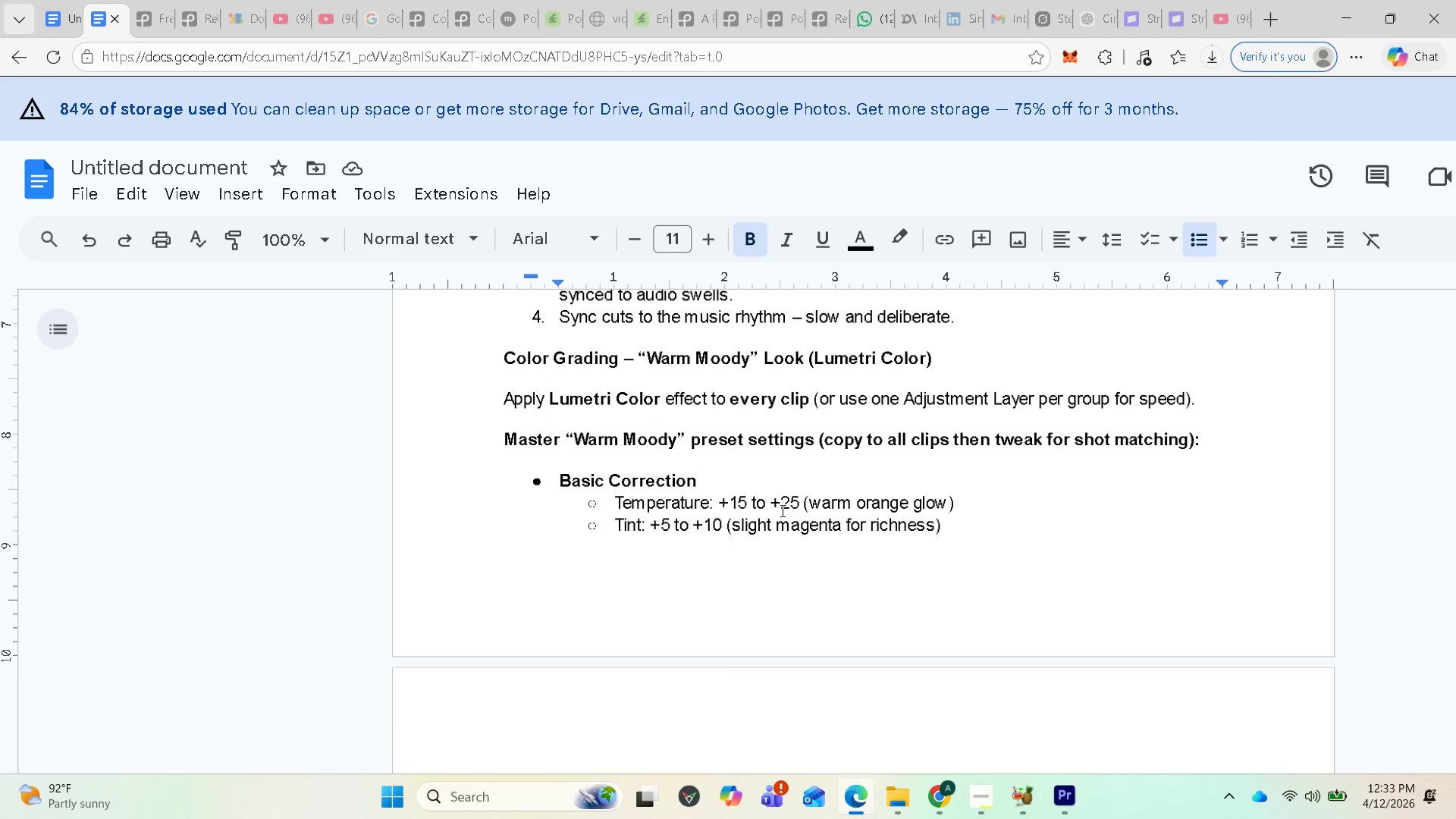 
scroll: coordinate [781, 510], scroll_direction: down, amount: 1.0
 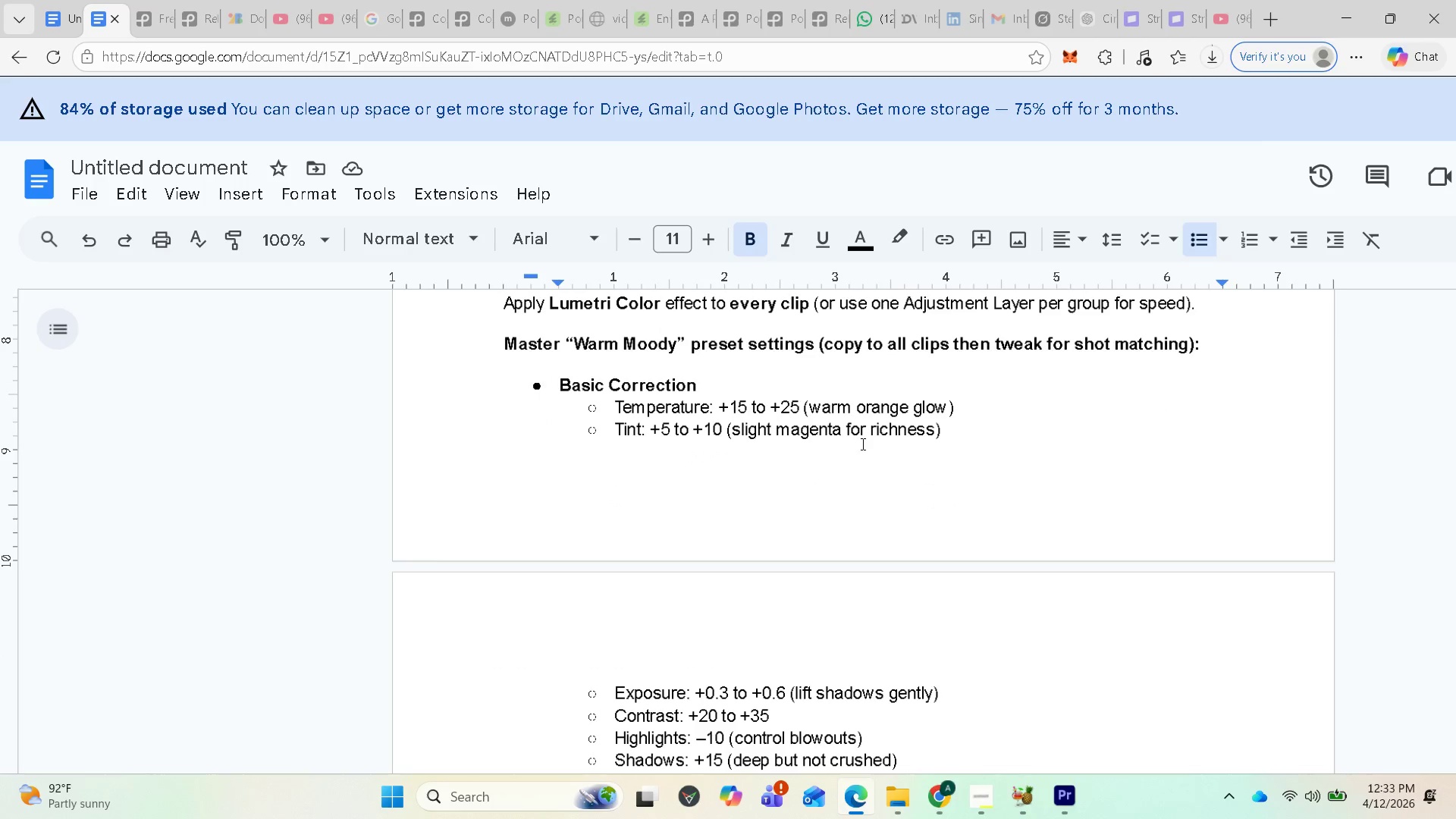 
wait(9.22)
 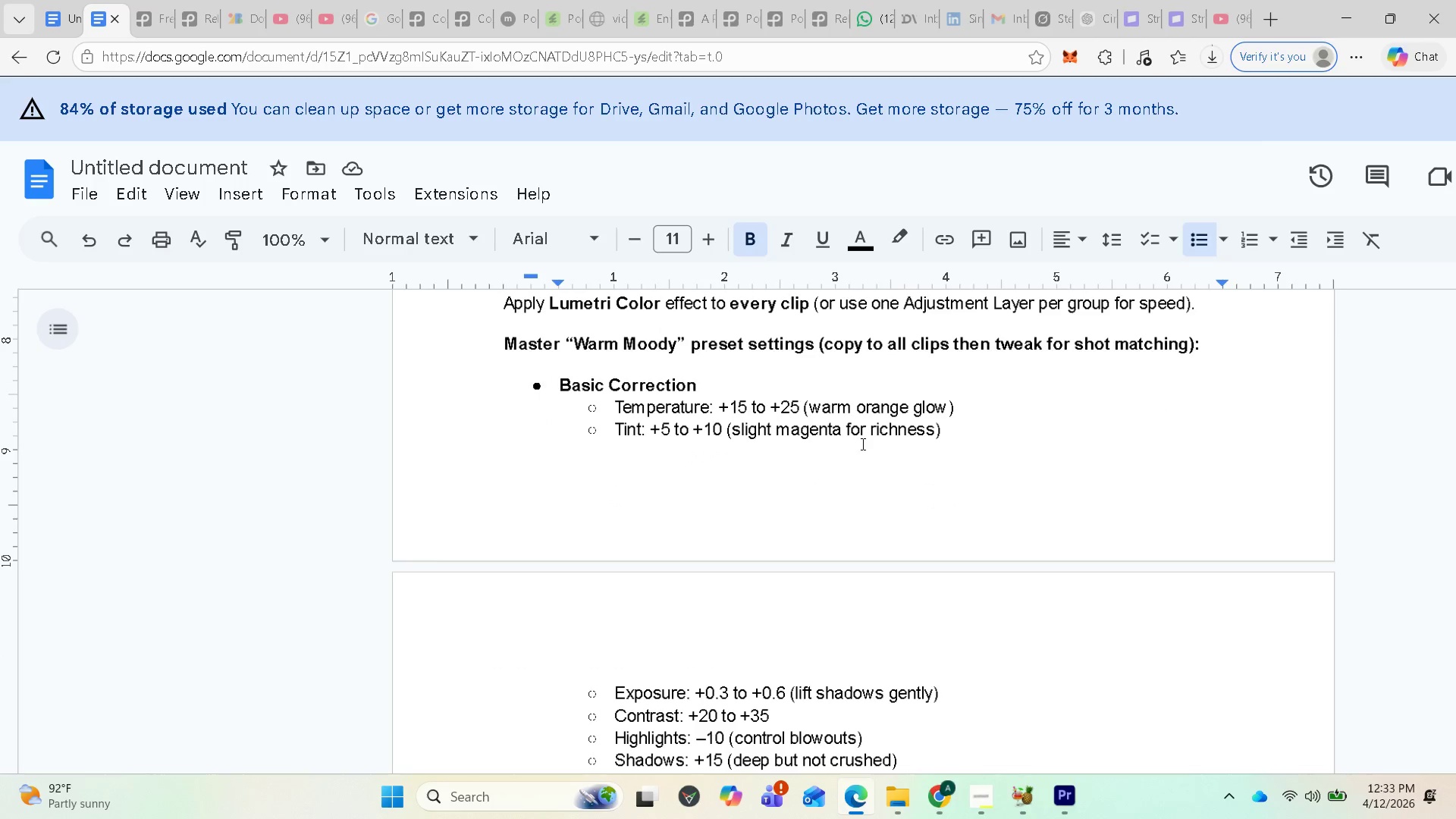 
left_click([1056, 801])
 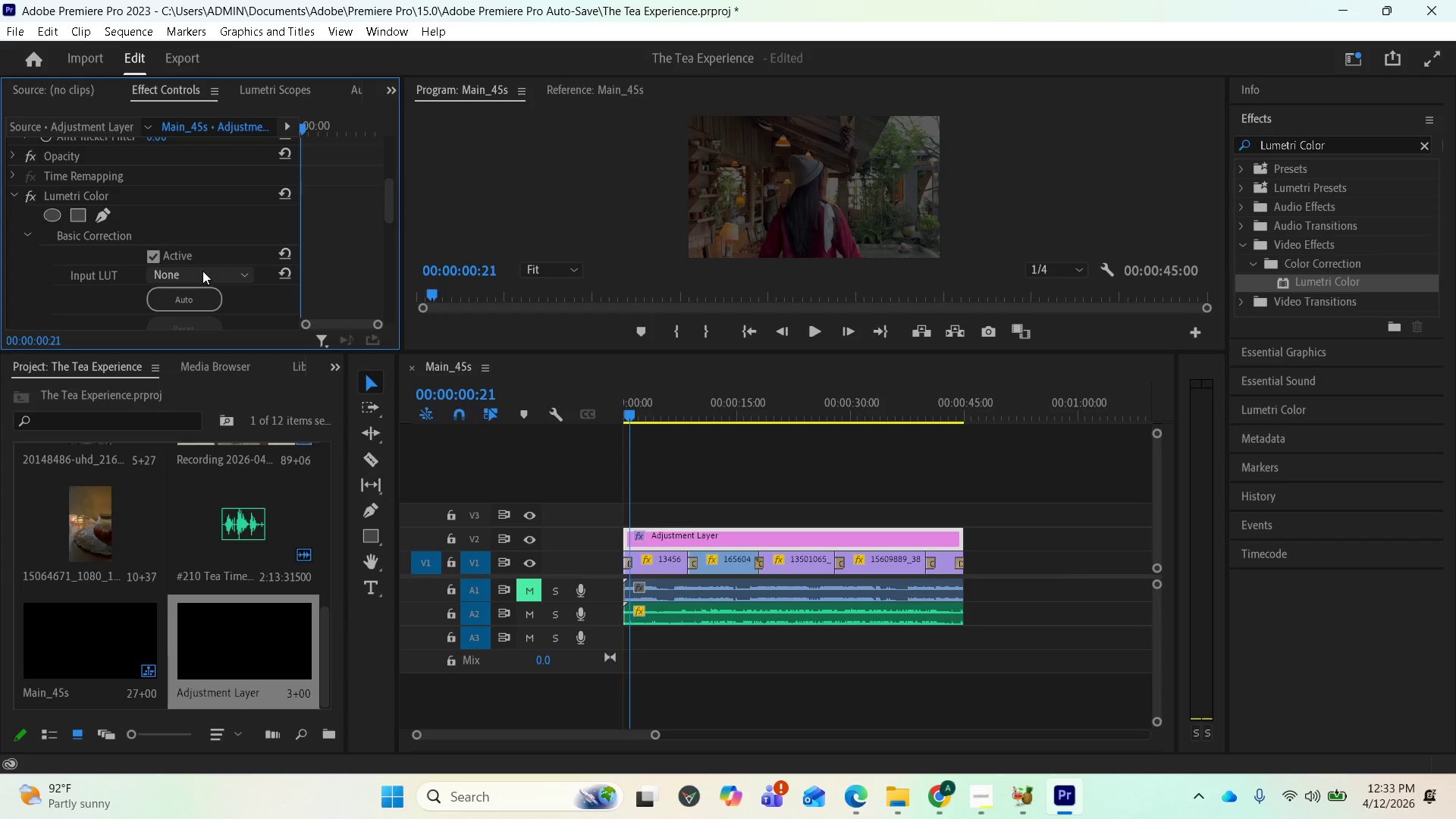 
left_click([202, 268])
 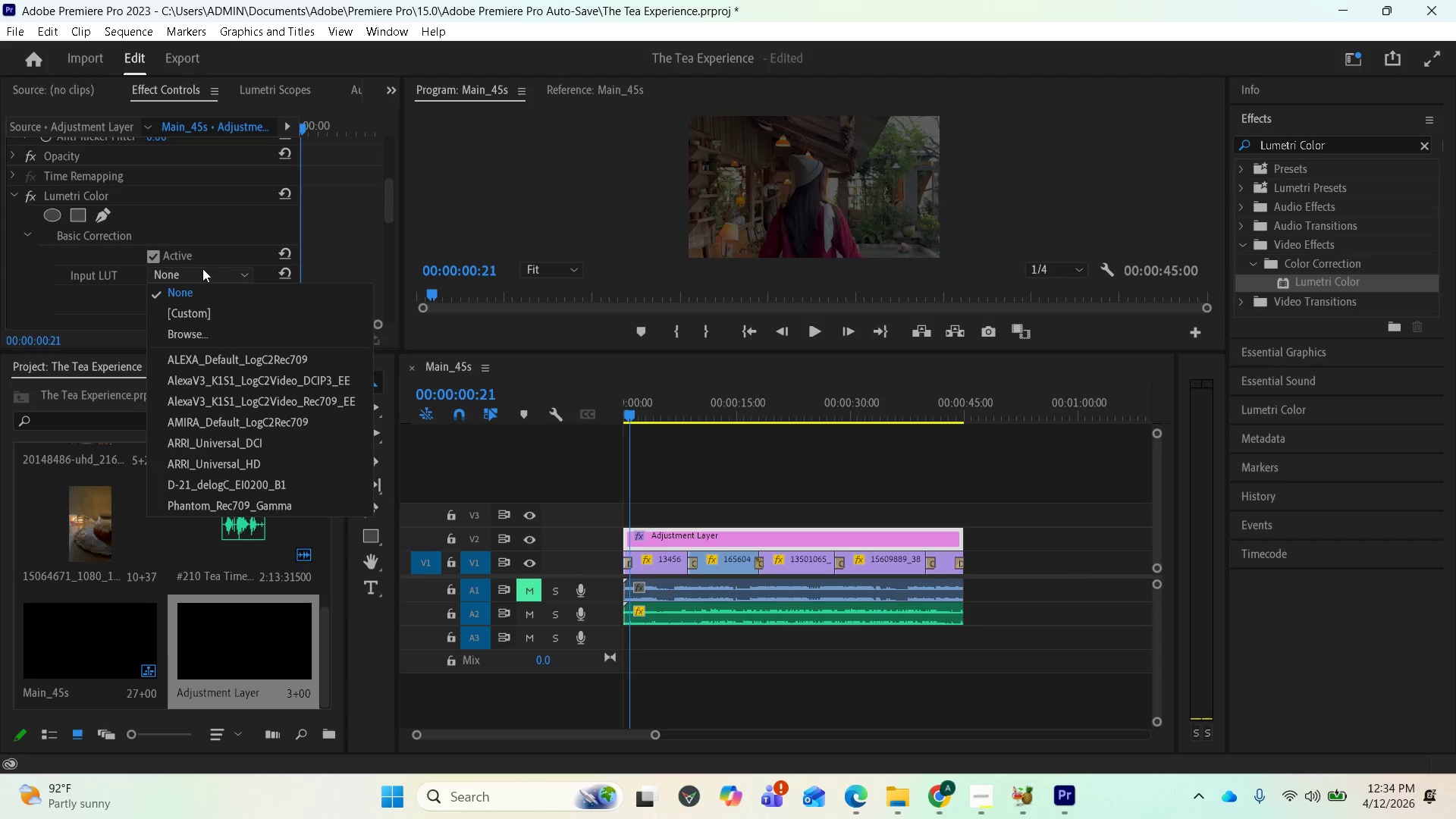 
wait(6.92)
 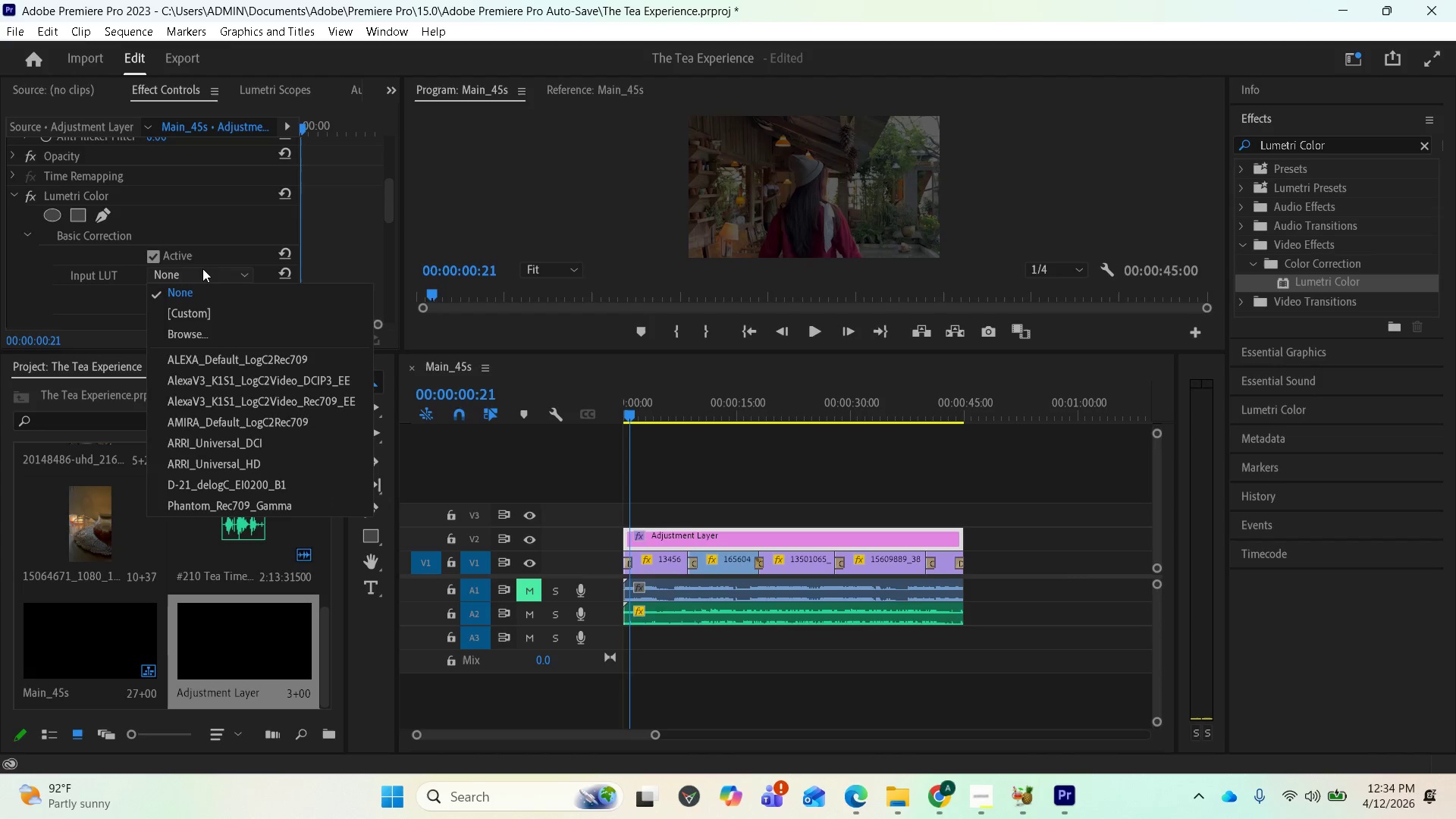 
left_click([858, 795])
 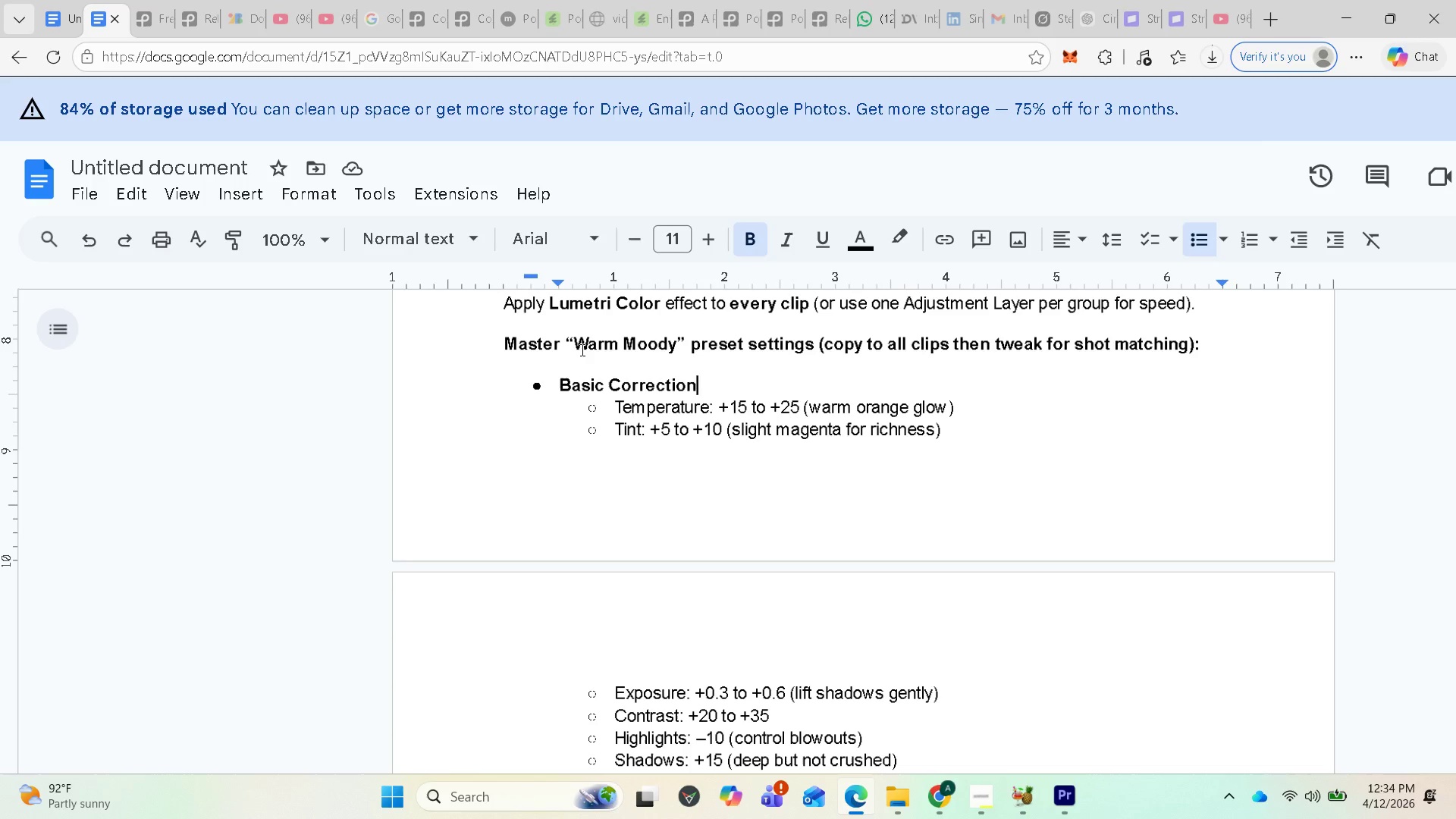 
left_click_drag(start_coordinate=[577, 346], to_coordinate=[678, 352])
 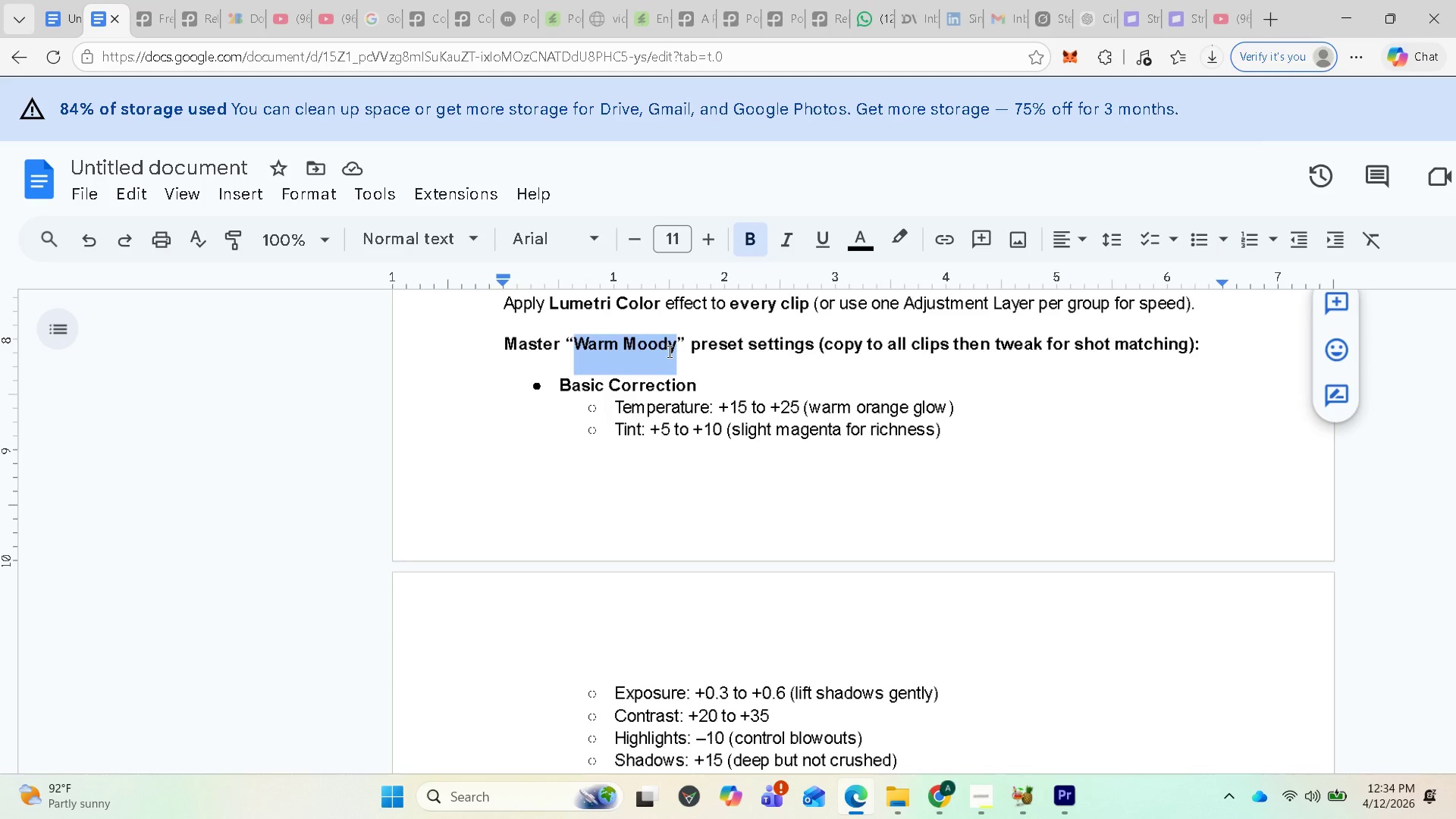 
key(Control+C)
 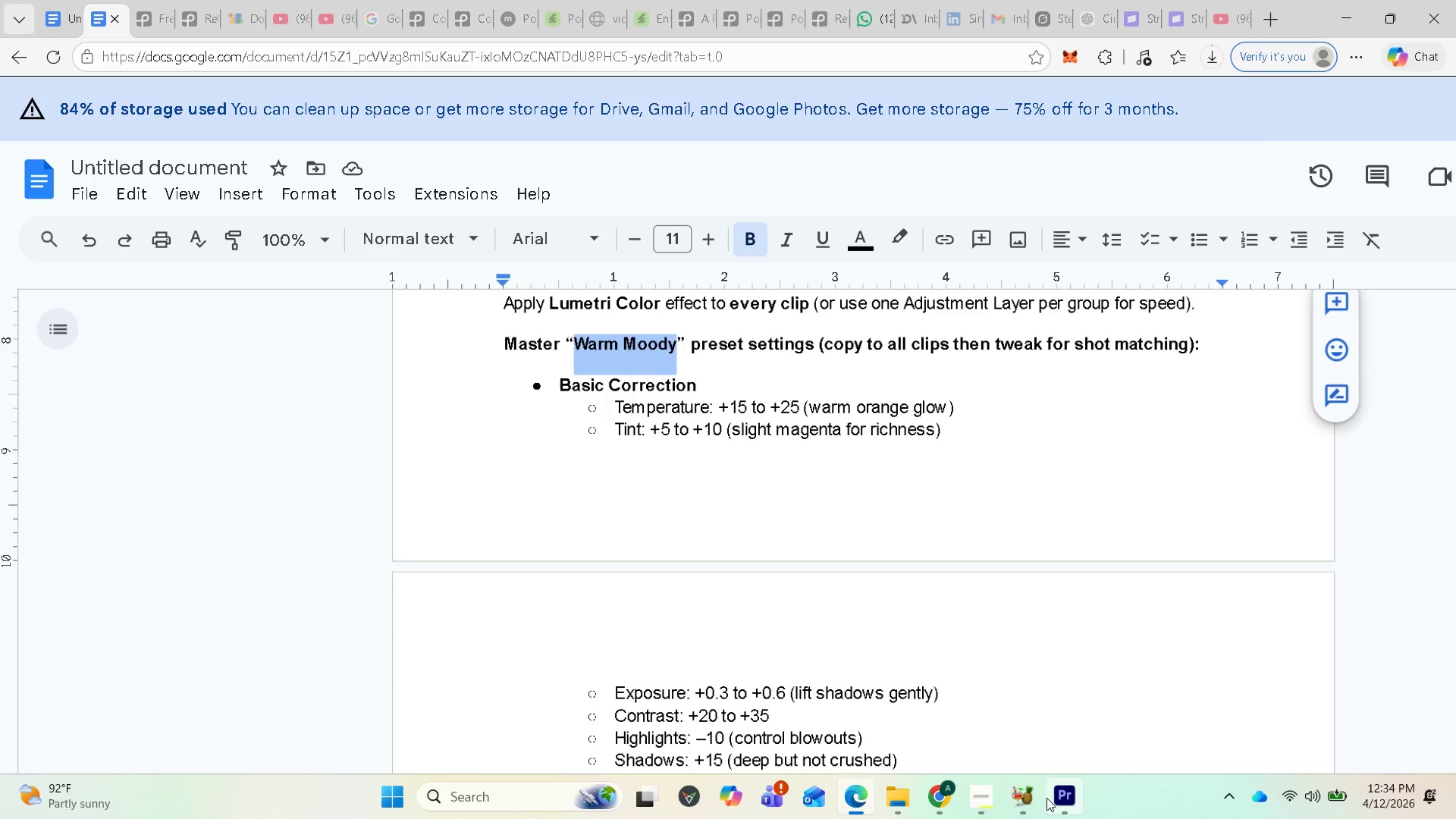 
left_click([1052, 799])
 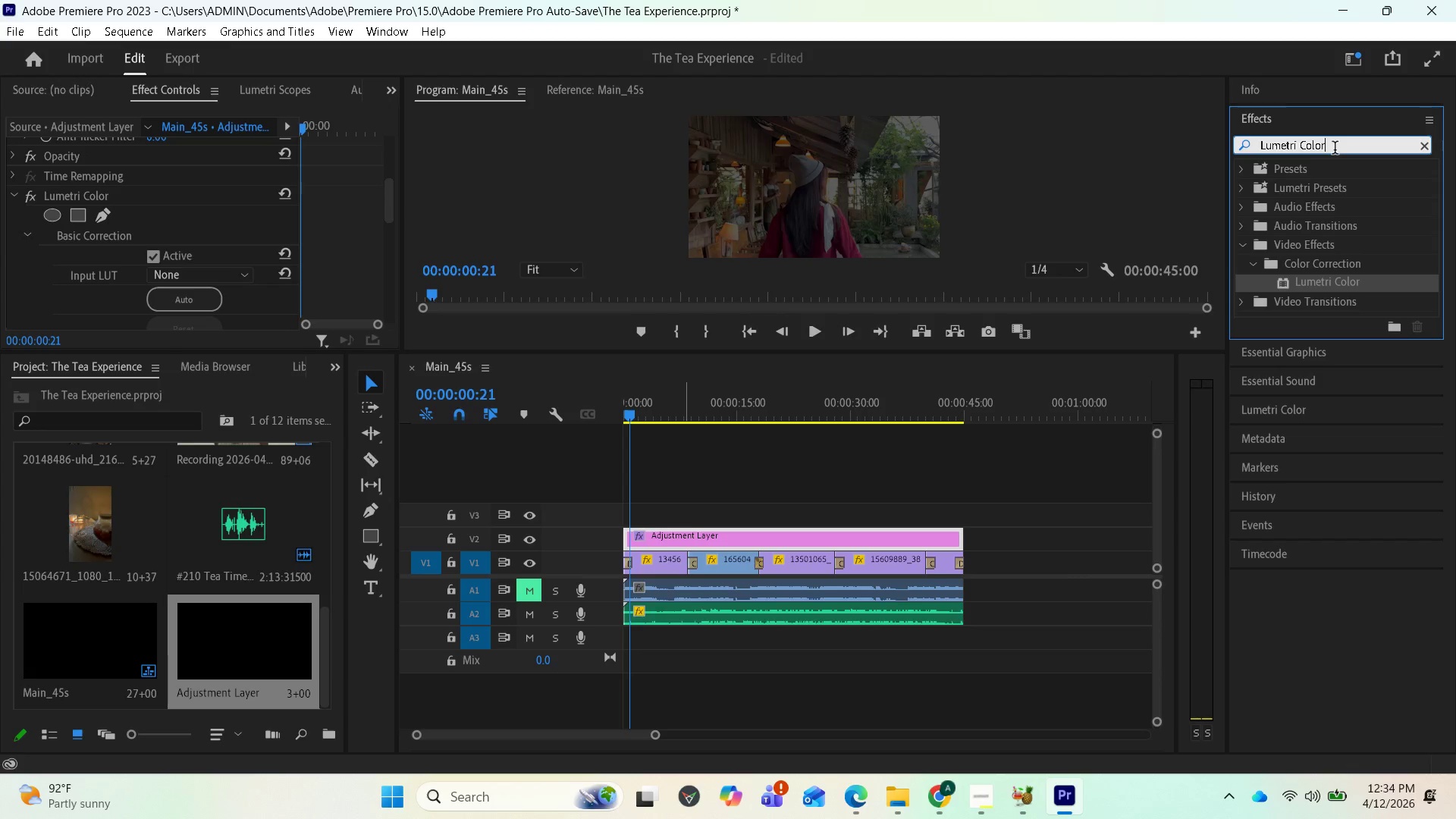 
hold_key(key=Backspace, duration=1.3)
 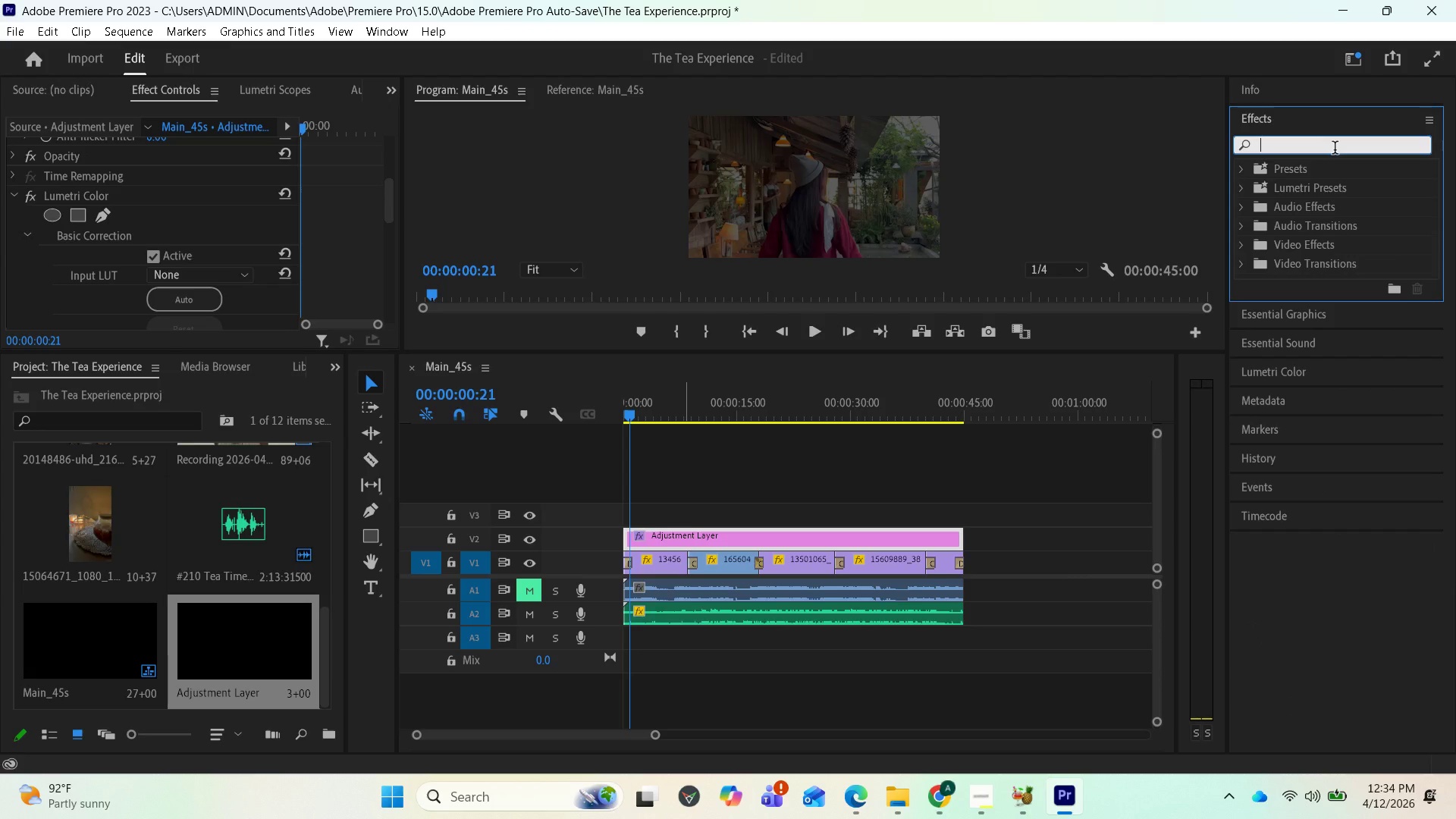 
key(Control+V)
 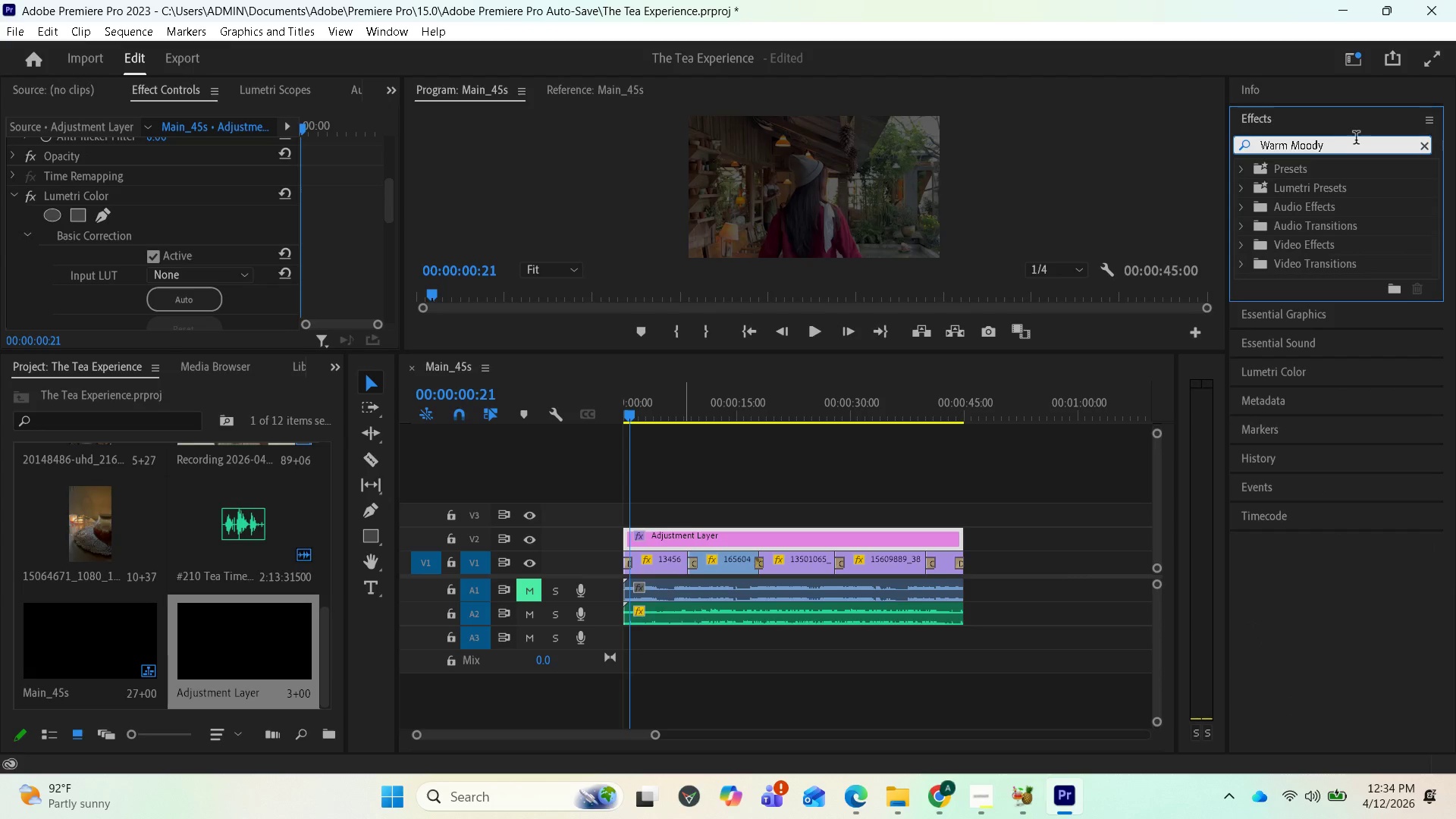 
left_click([1341, 146])
 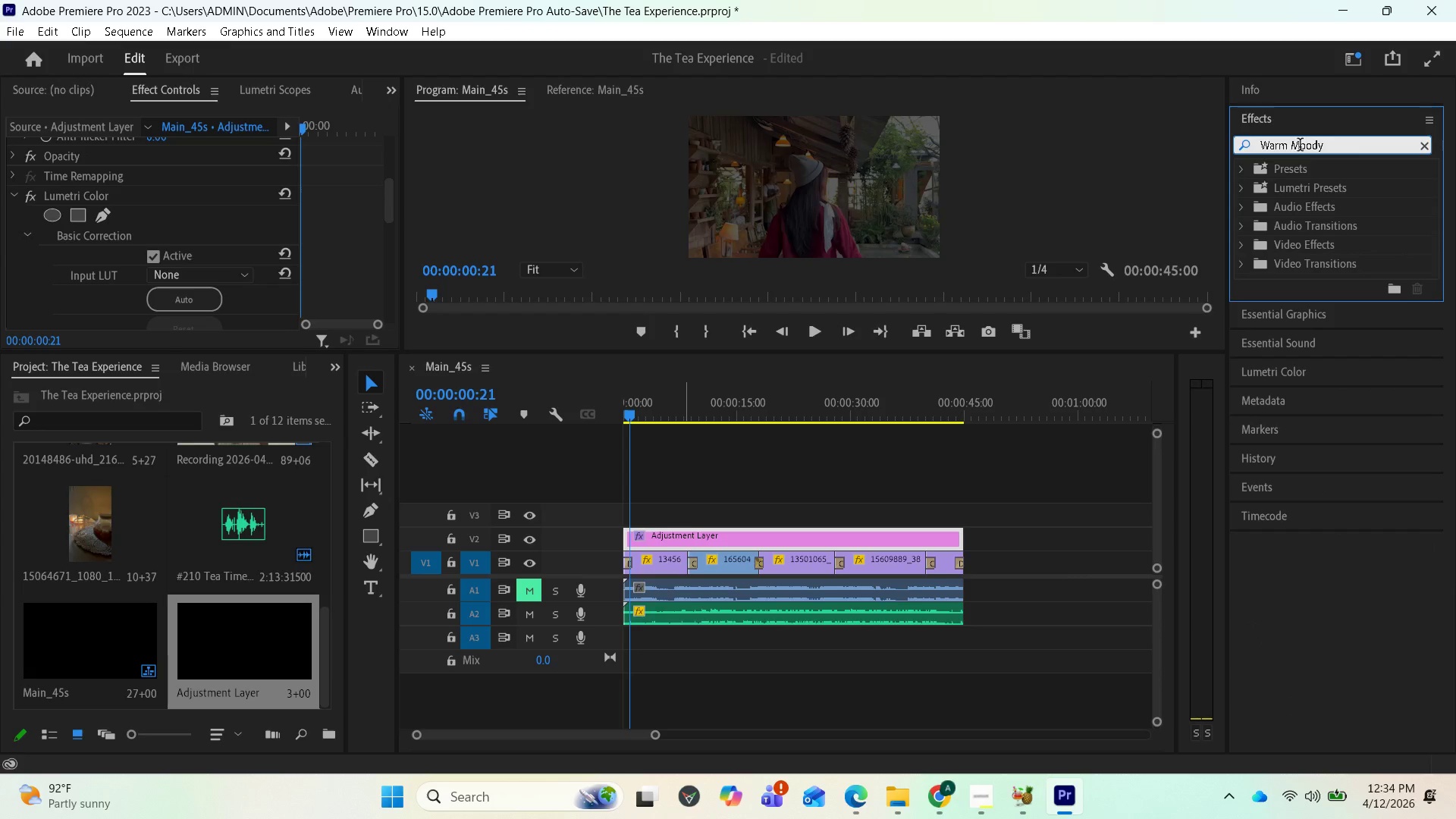 
left_click([1294, 147])
 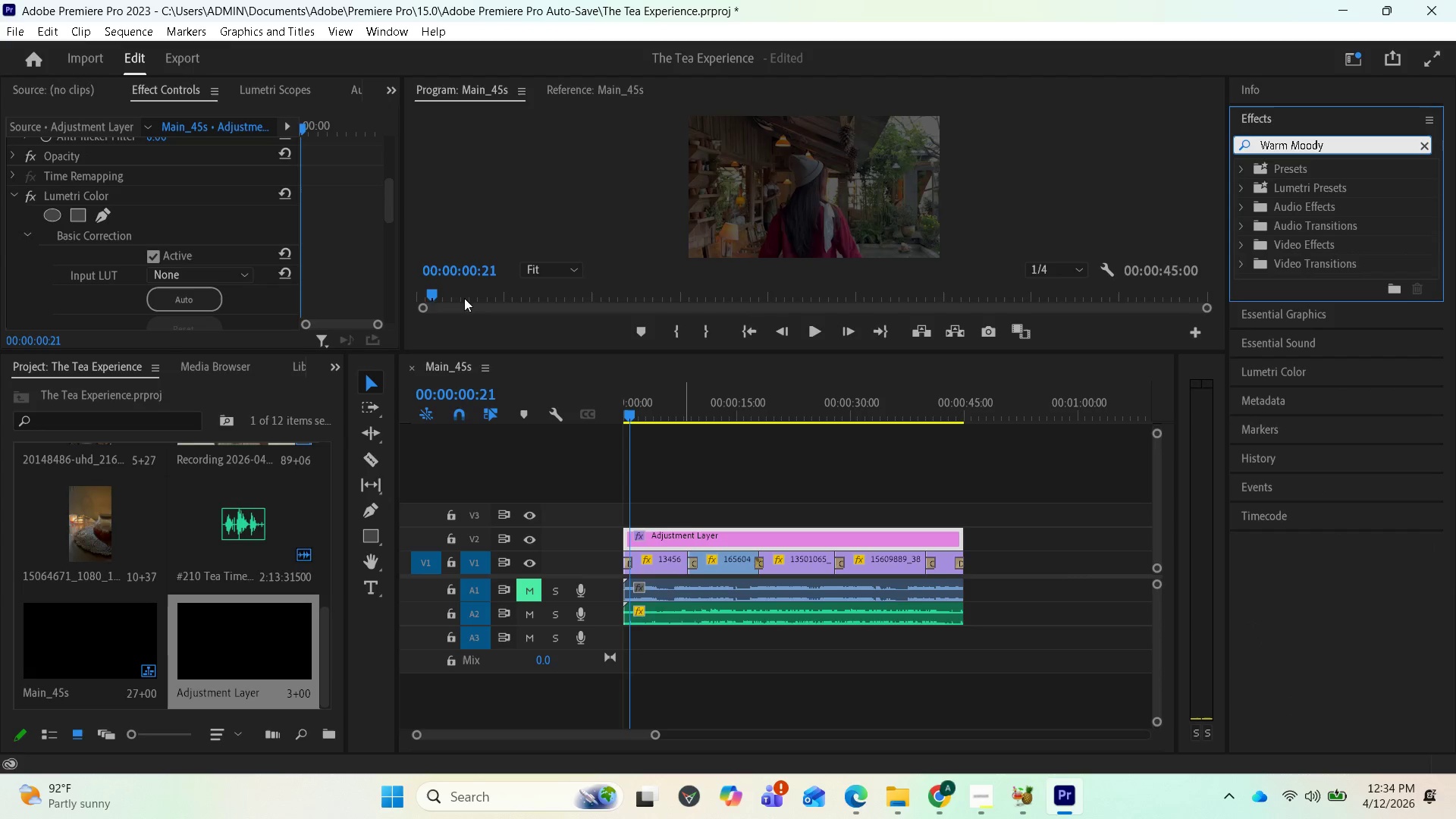 
scroll: coordinate [71, 289], scroll_direction: down, amount: 18.0
 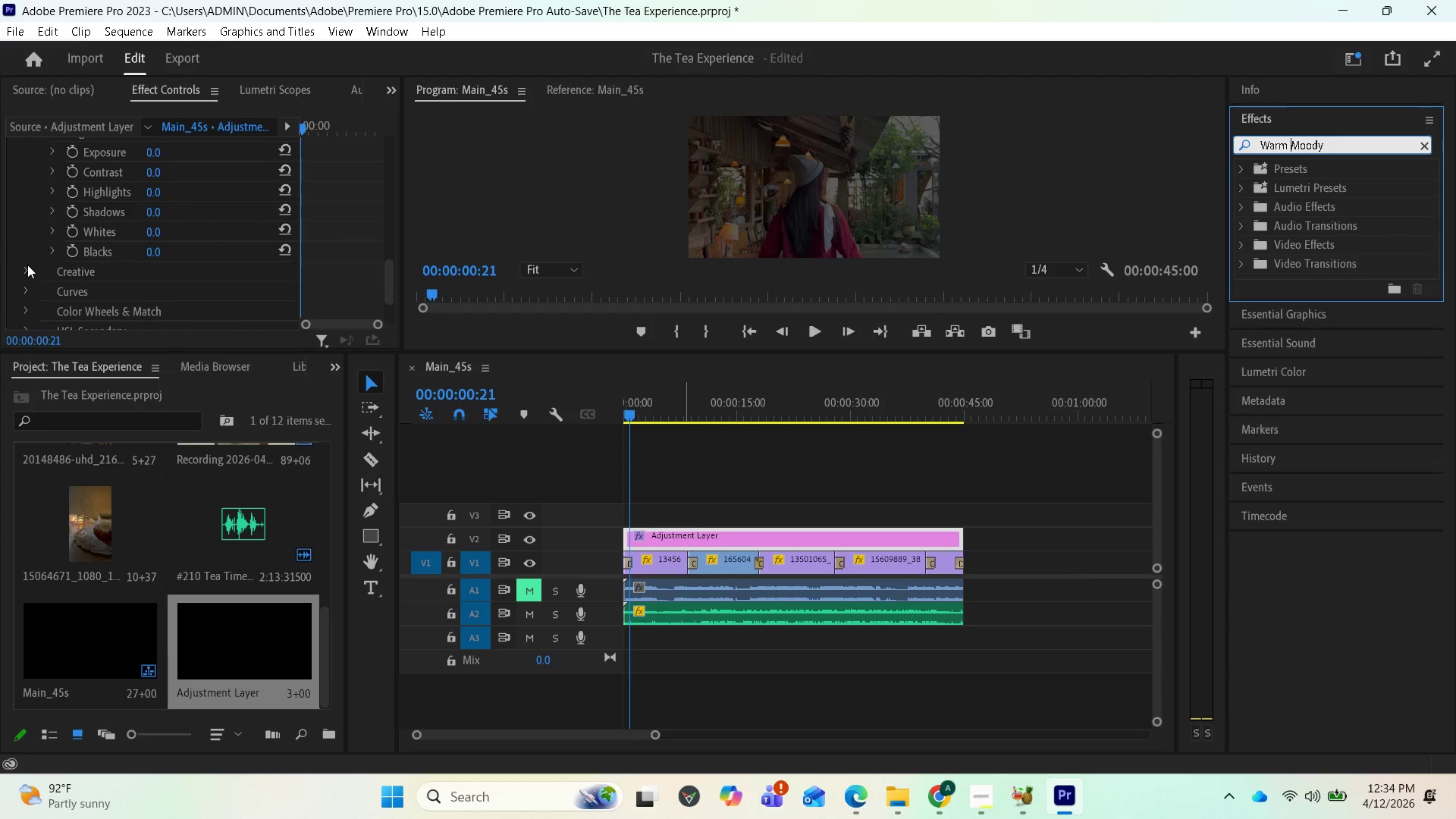 
left_click([27, 265])
 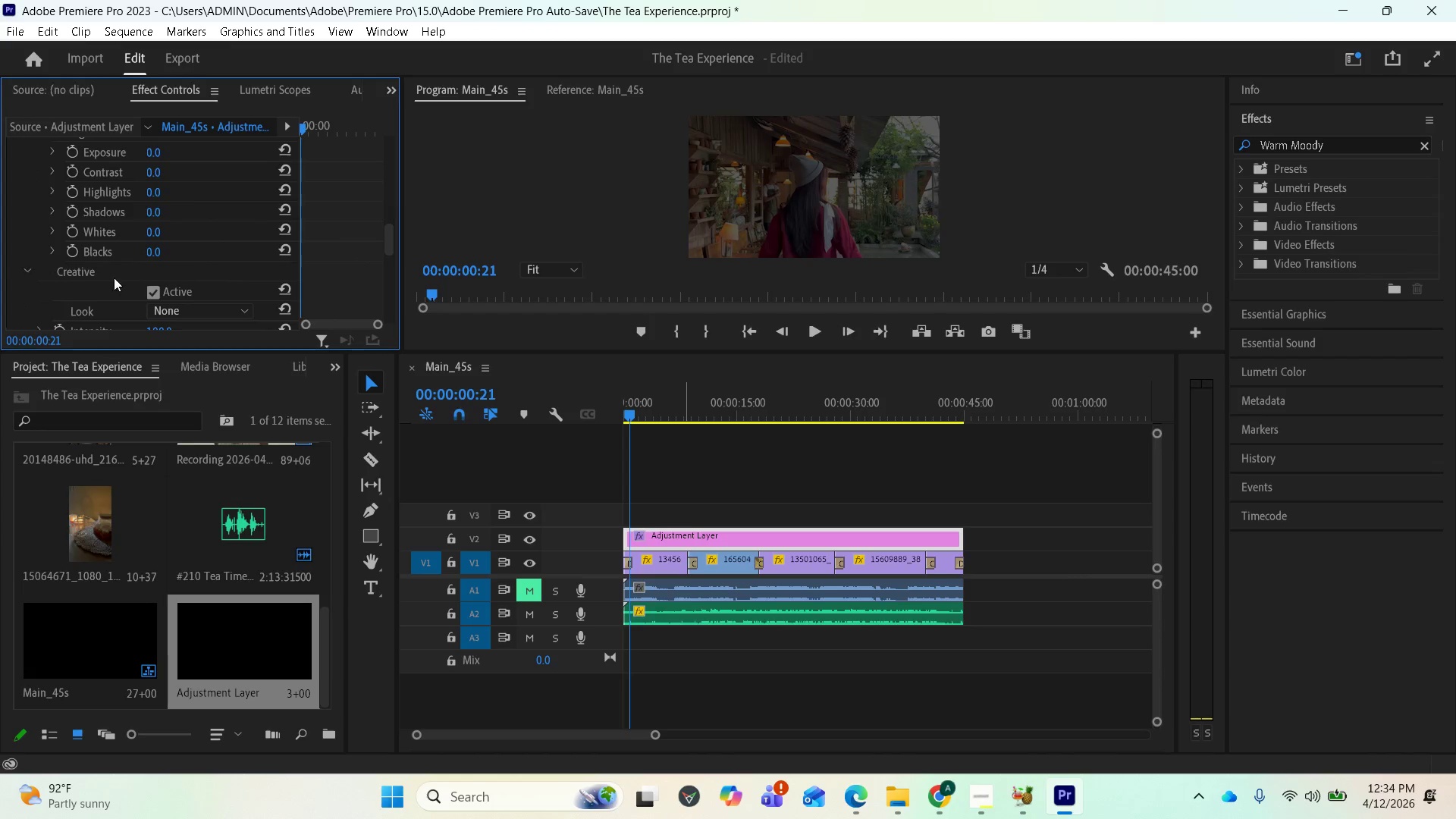 
scroll: coordinate [164, 278], scroll_direction: down, amount: 2.0
 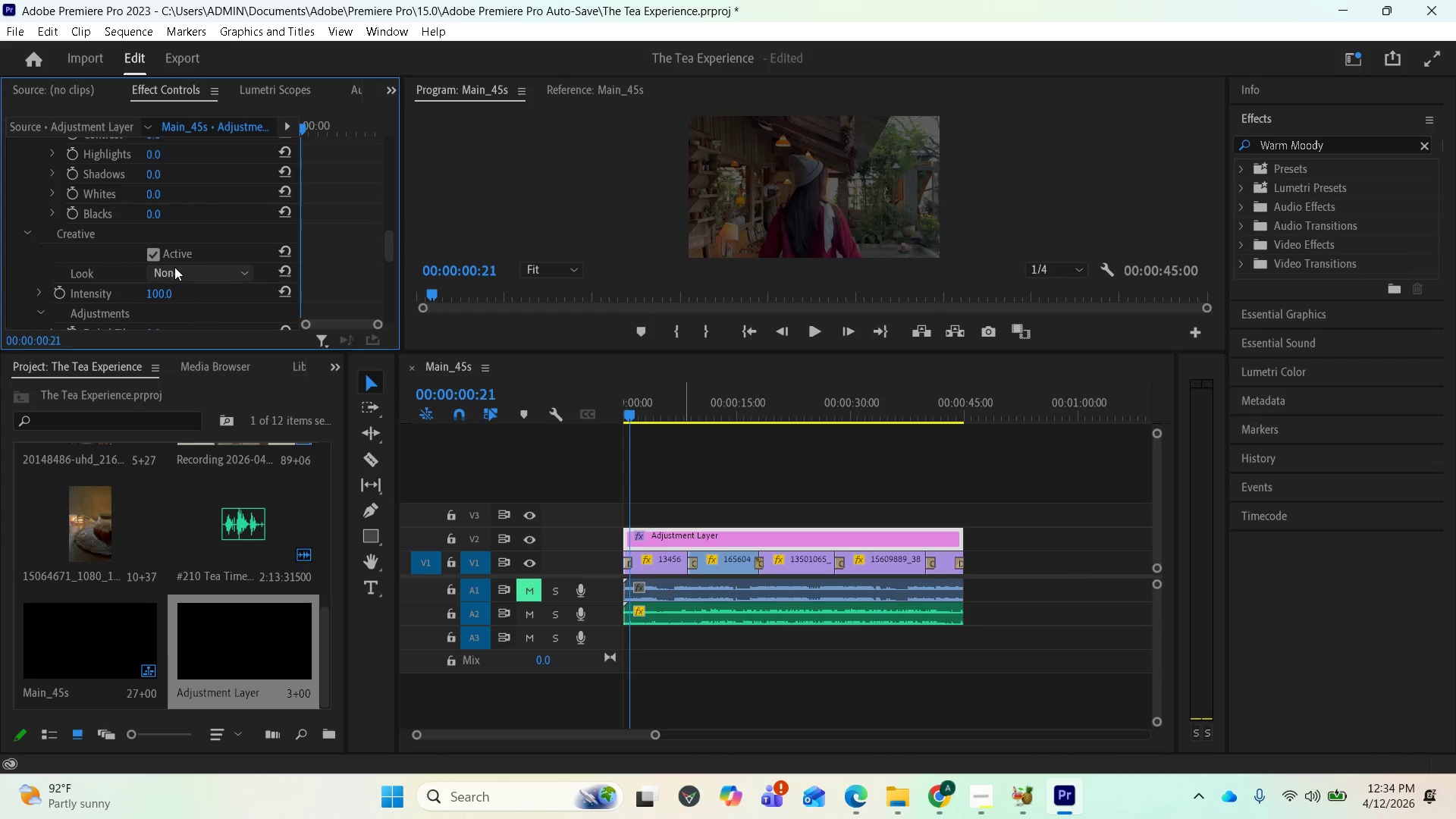 
left_click([174, 267])
 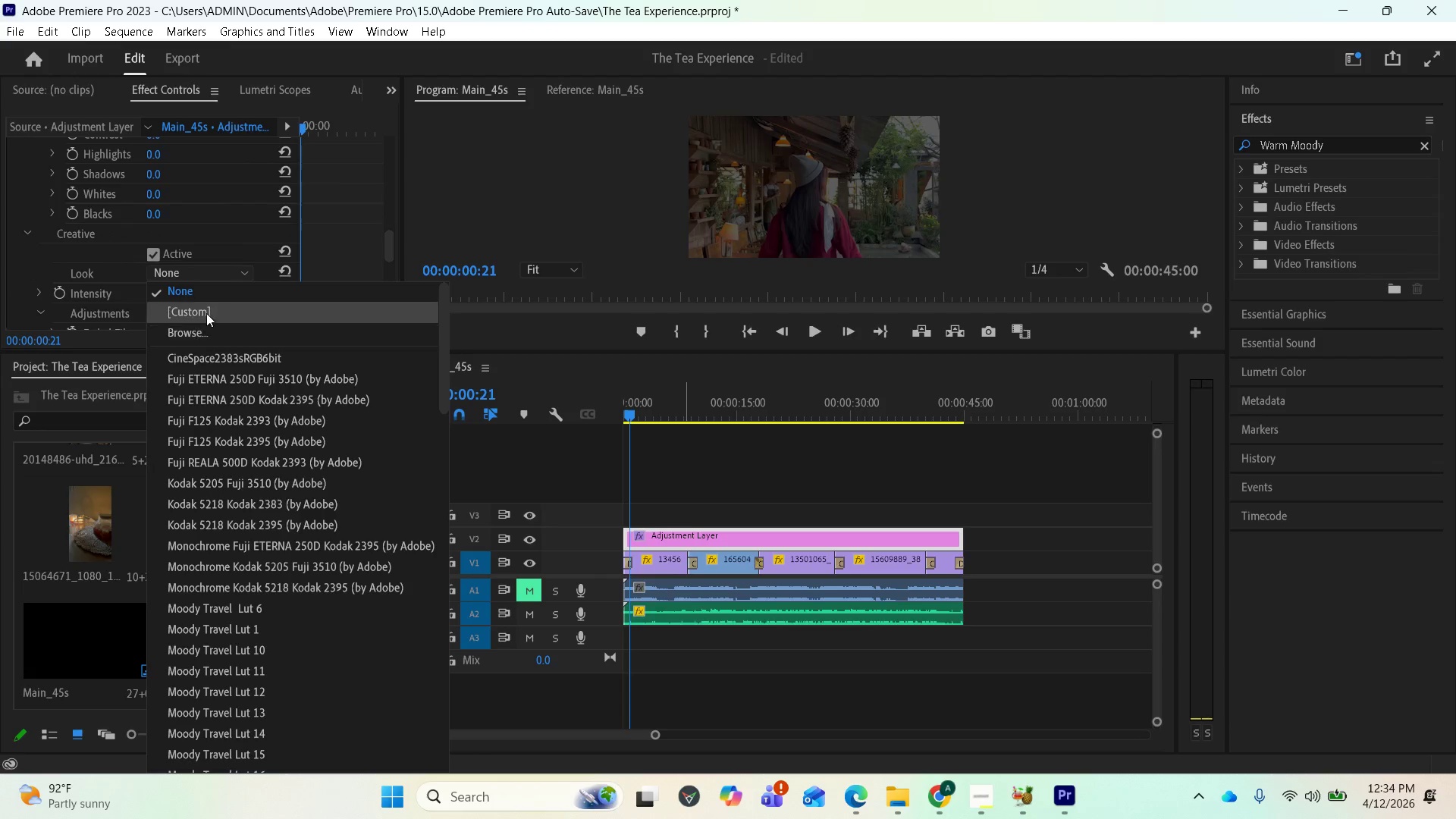 
scroll: coordinate [290, 538], scroll_direction: down, amount: 18.0
 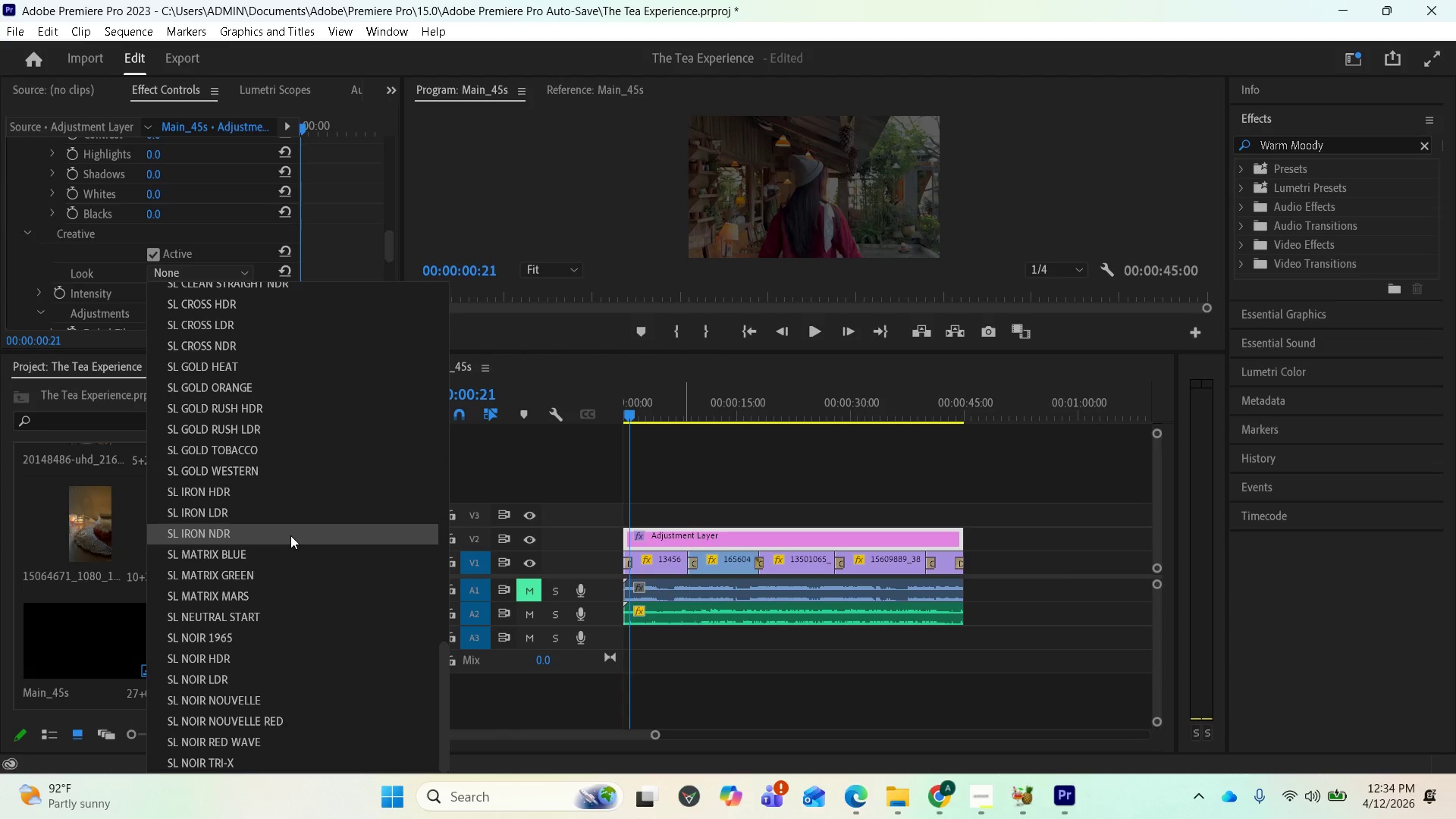 
scroll: coordinate [290, 535], scroll_direction: down, amount: 2.0
 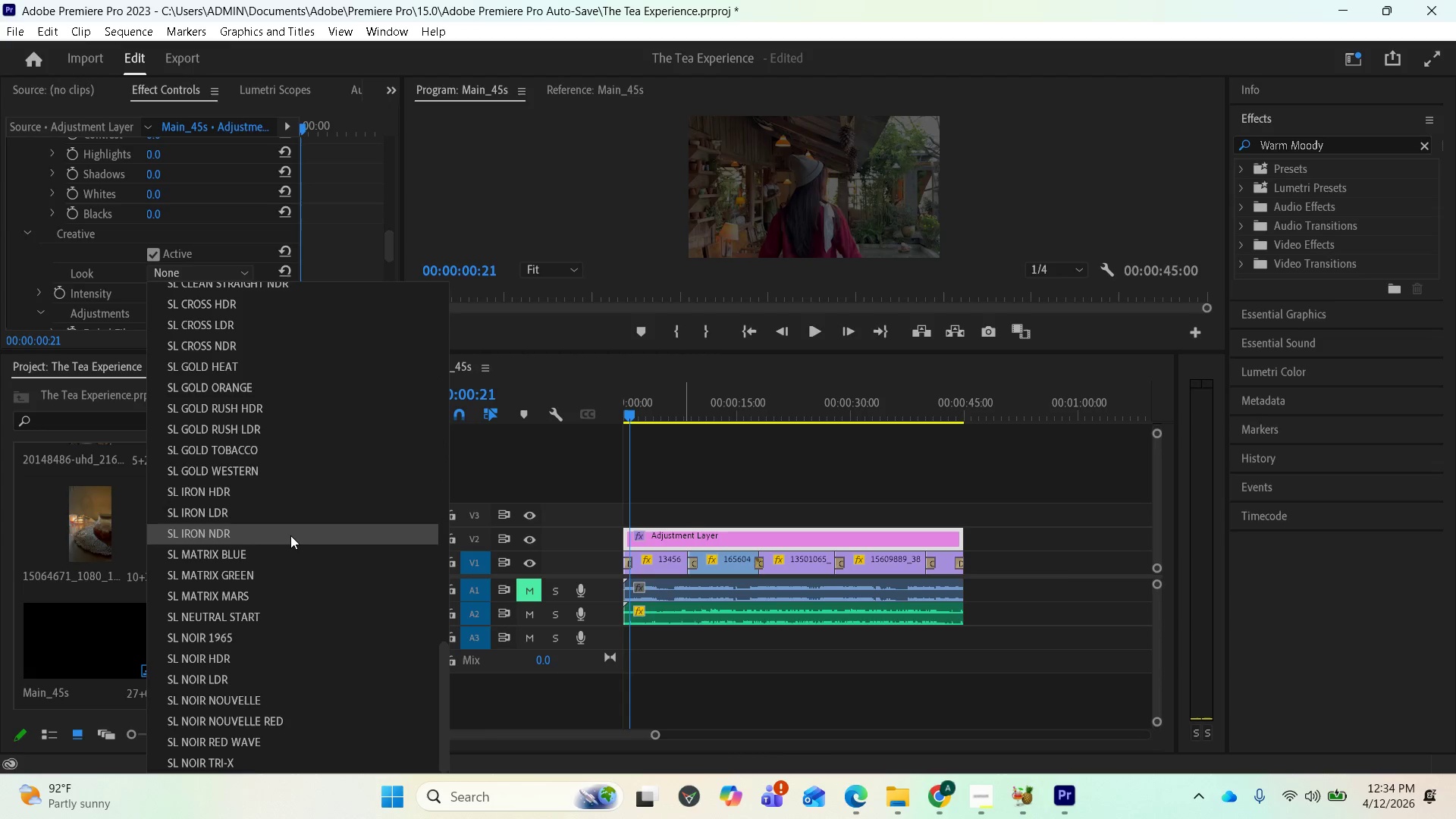 
scroll: coordinate [293, 490], scroll_direction: up, amount: 8.0
 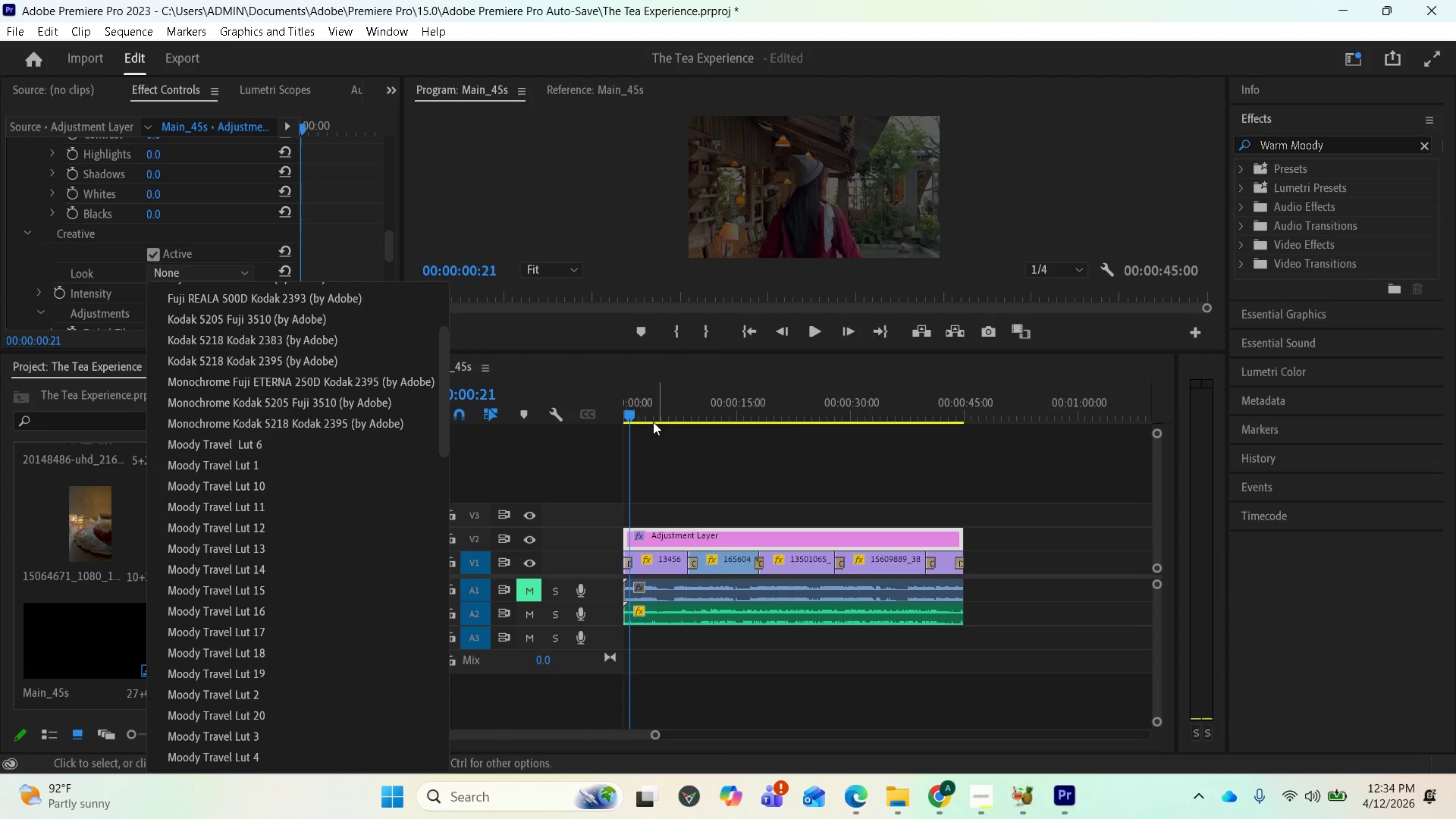 
wait(6.02)
 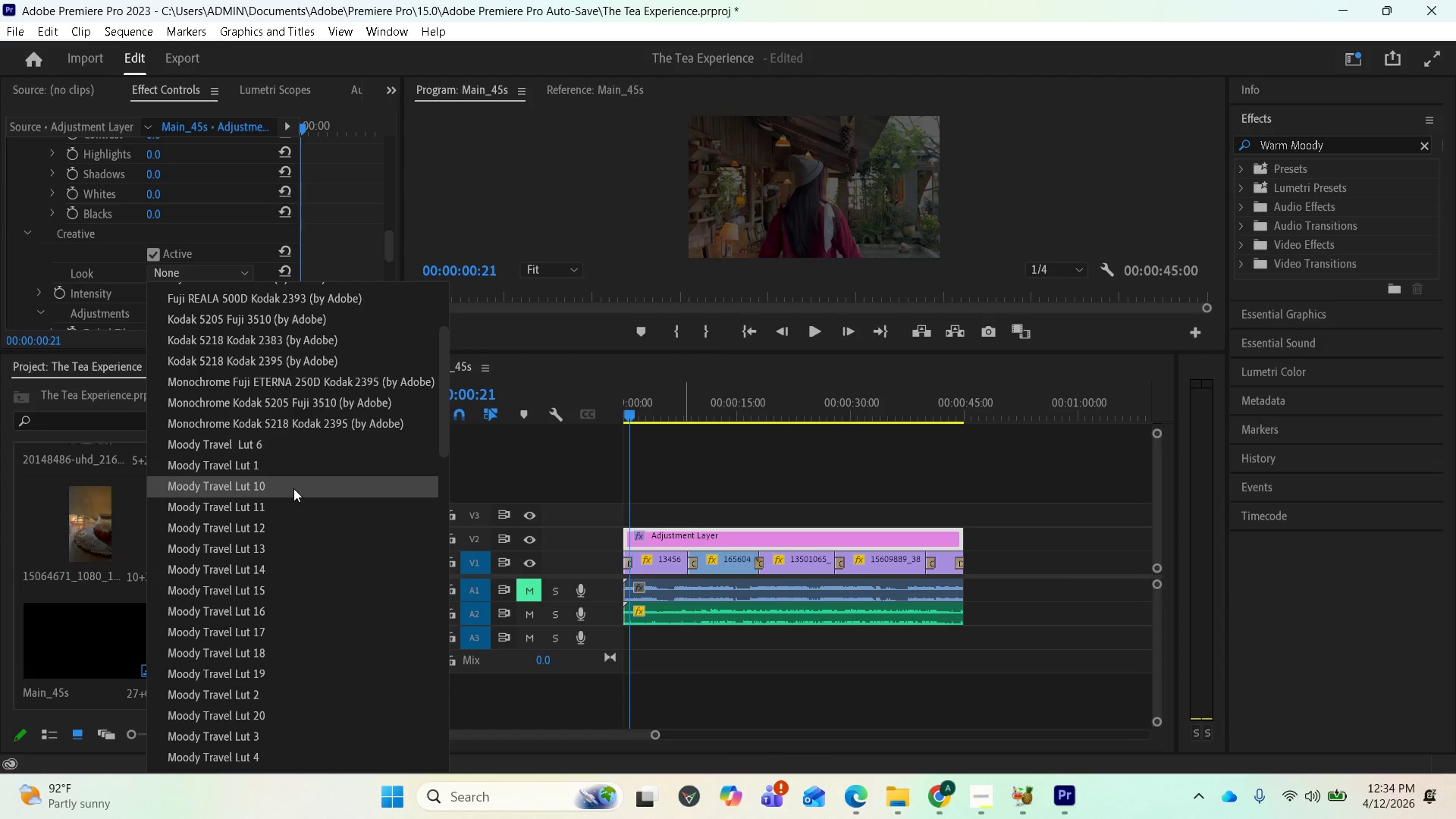 
left_click_drag(start_coordinate=[636, 416], to_coordinate=[642, 416])
 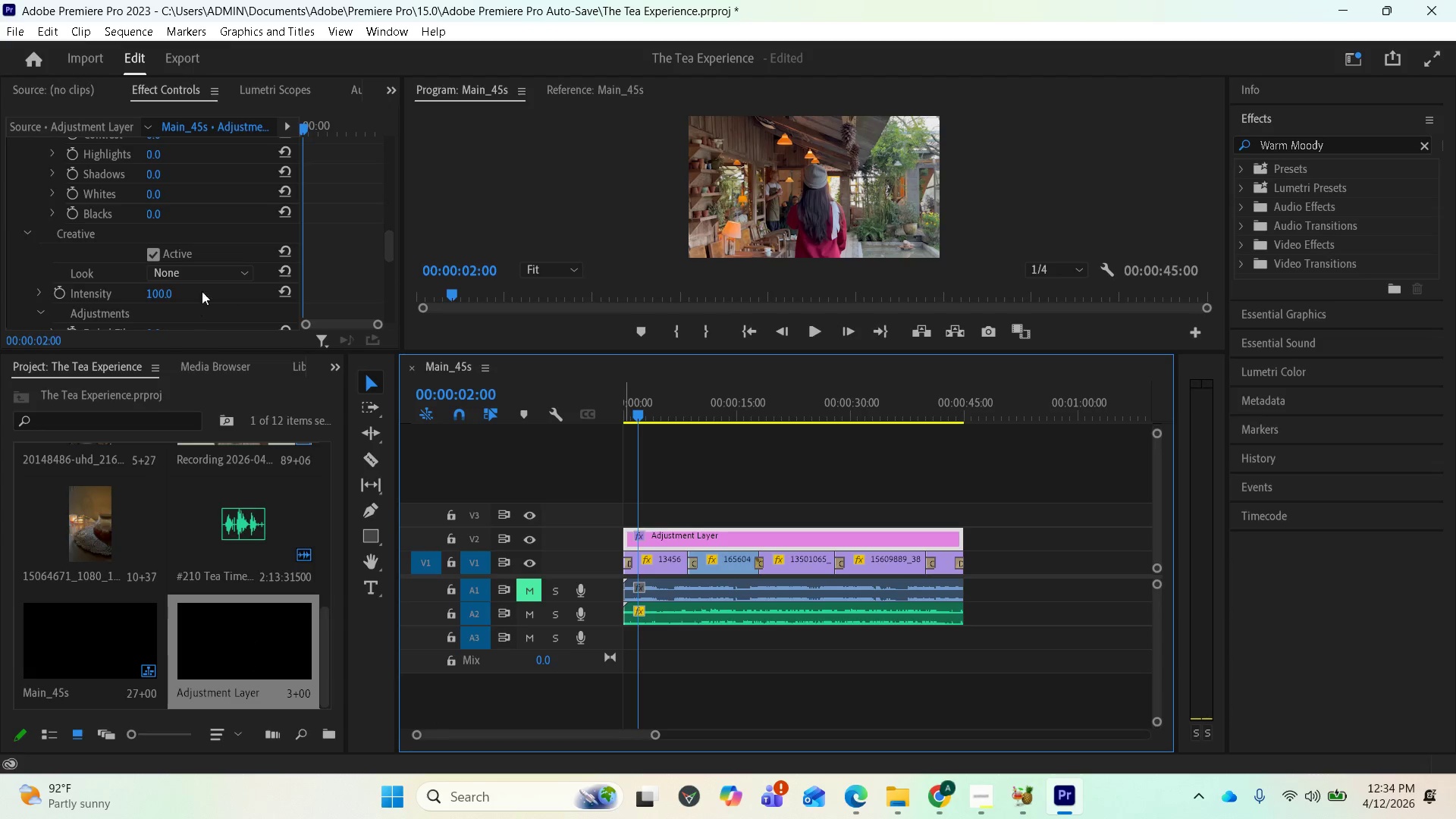 
scroll: coordinate [226, 243], scroll_direction: up, amount: 11.0
 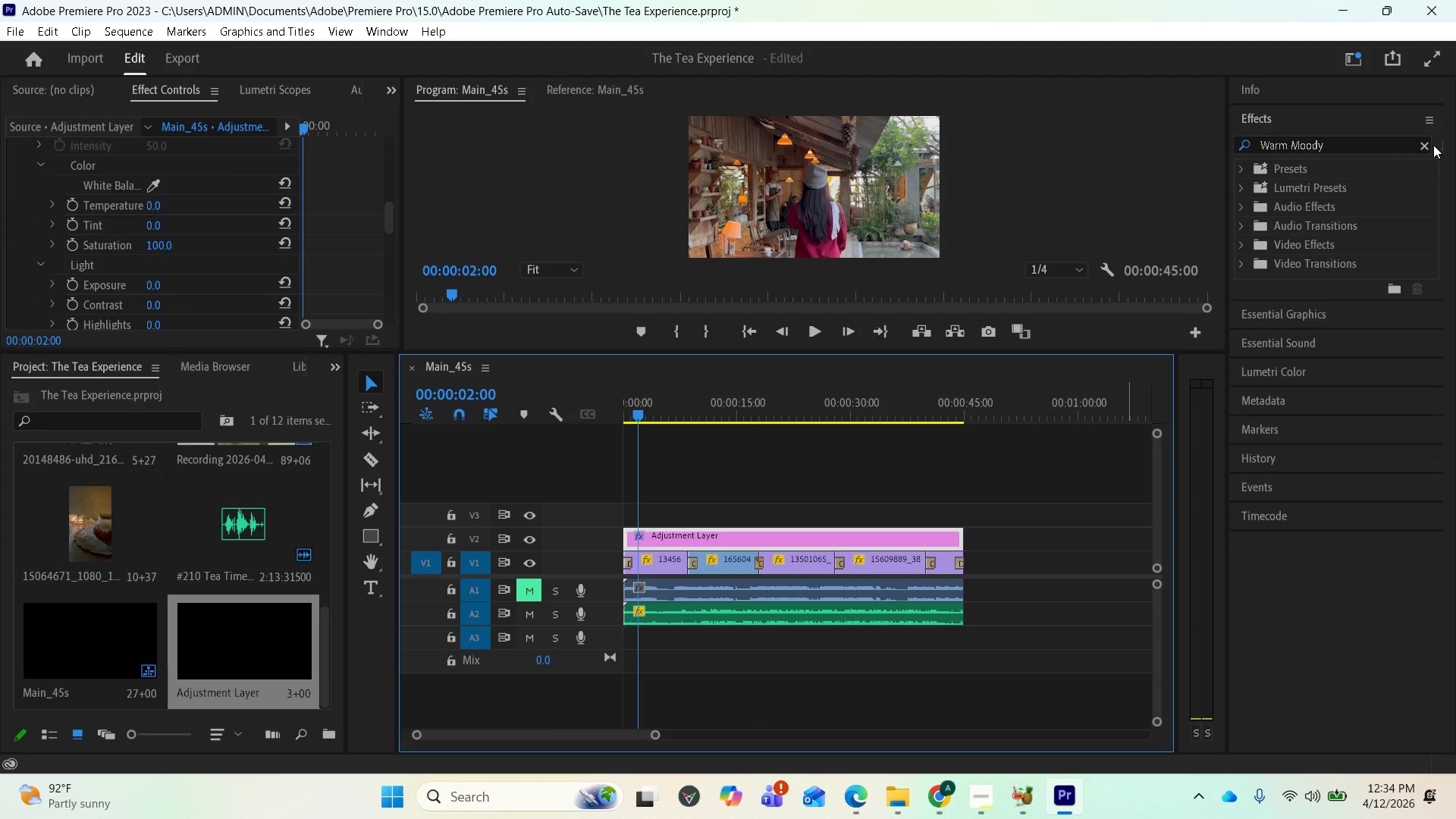 
left_click([1423, 144])
 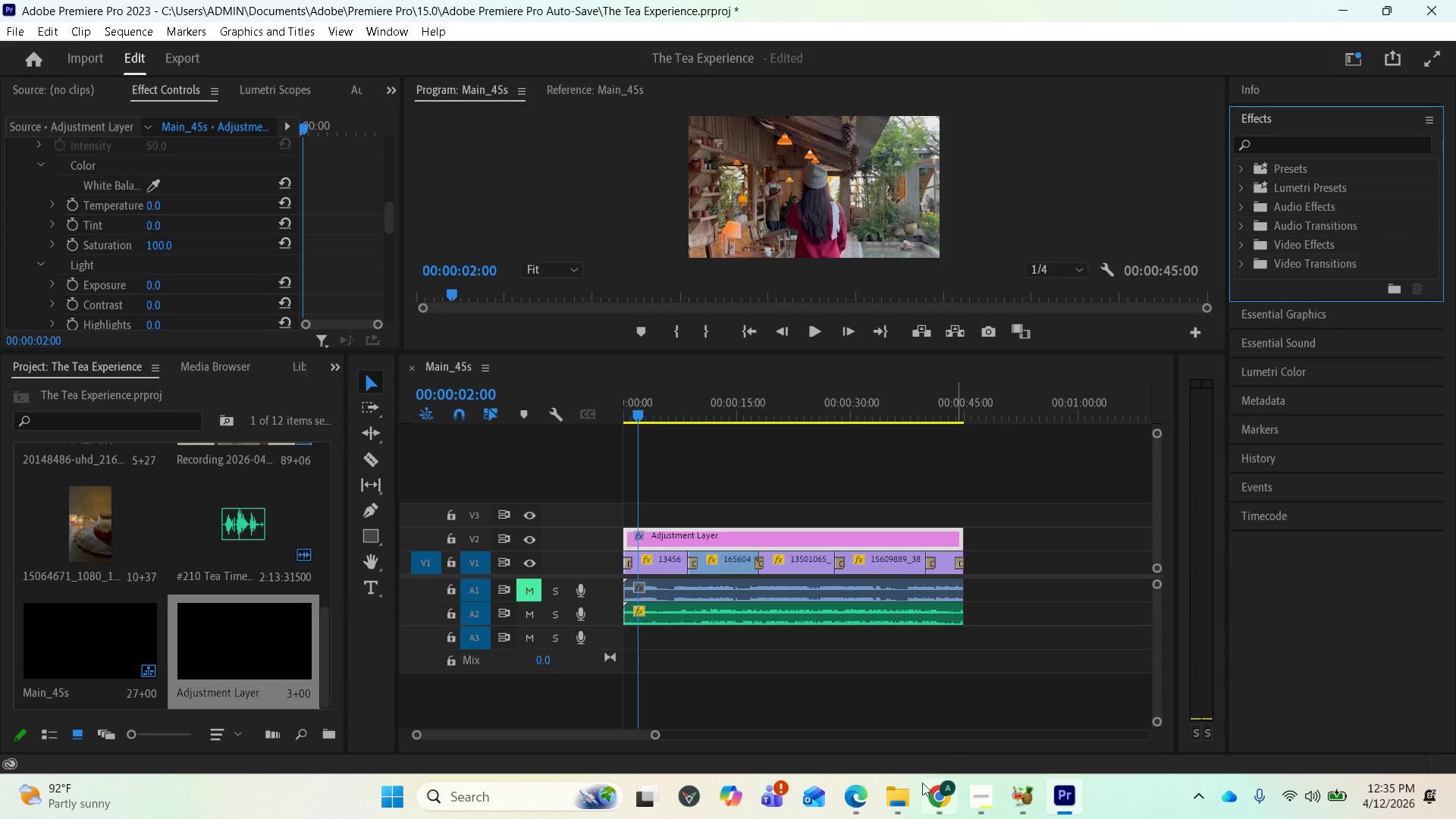 
left_click([905, 800])
 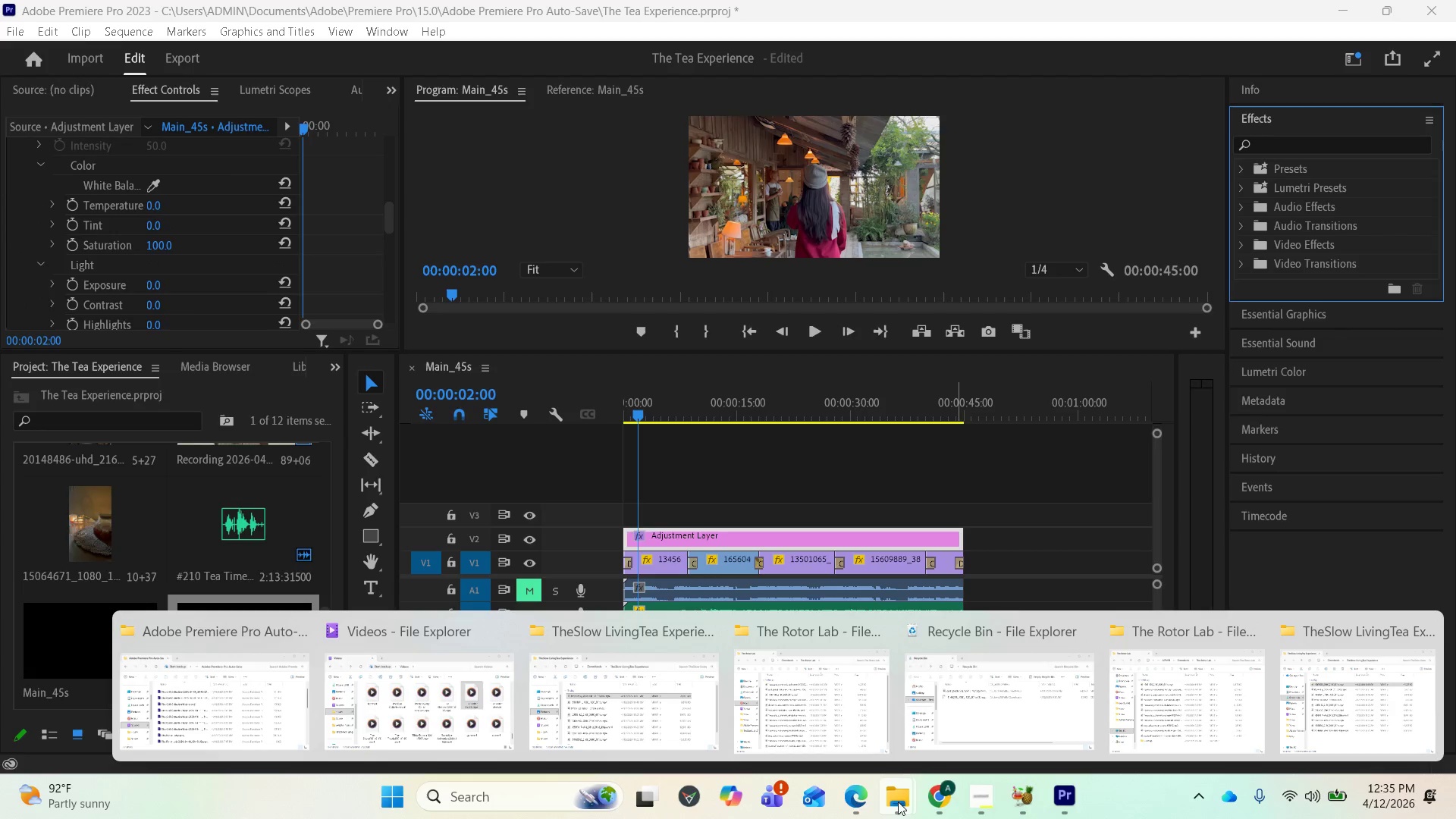 
left_click([860, 802])
 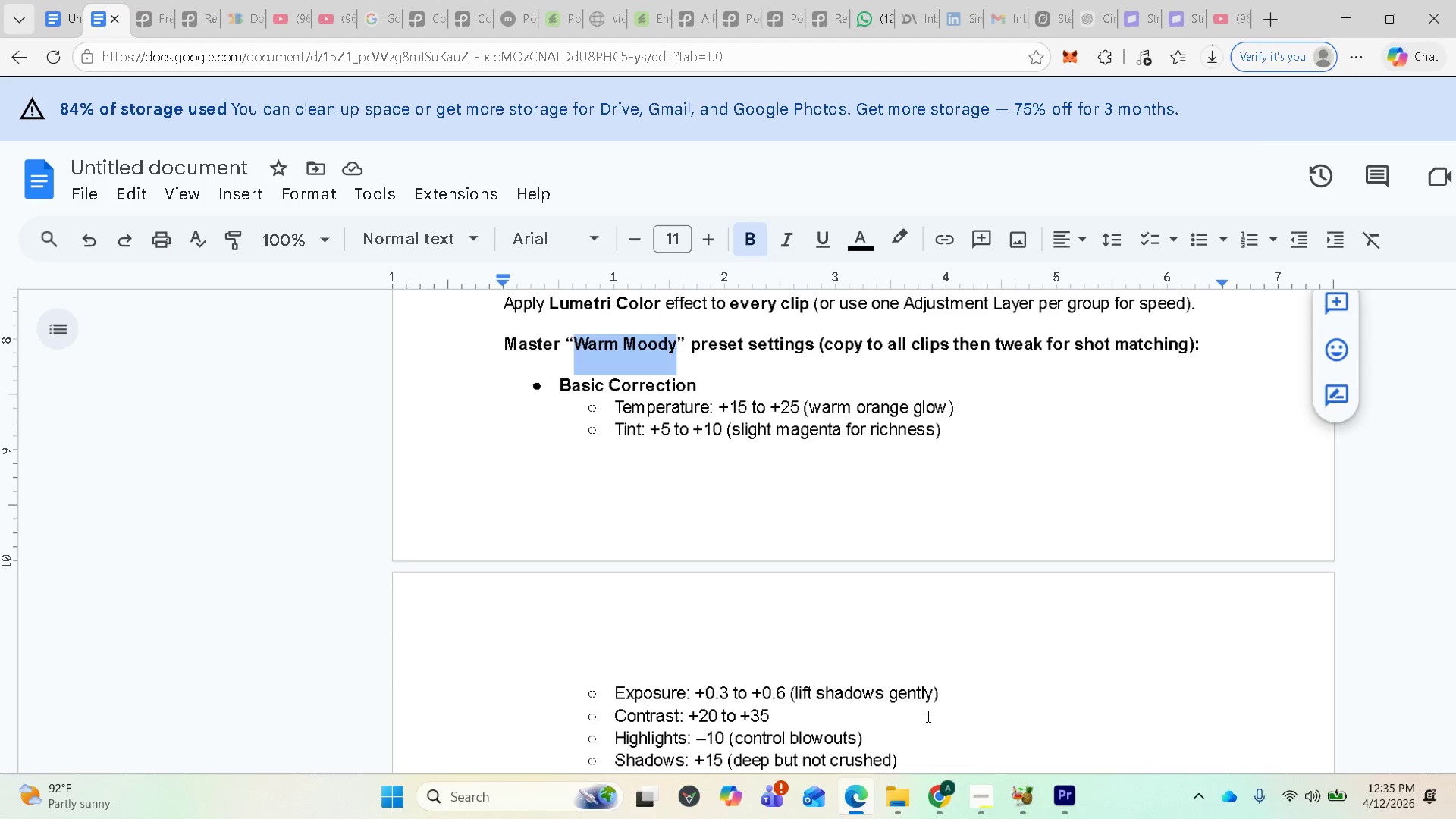 
left_click([981, 802])